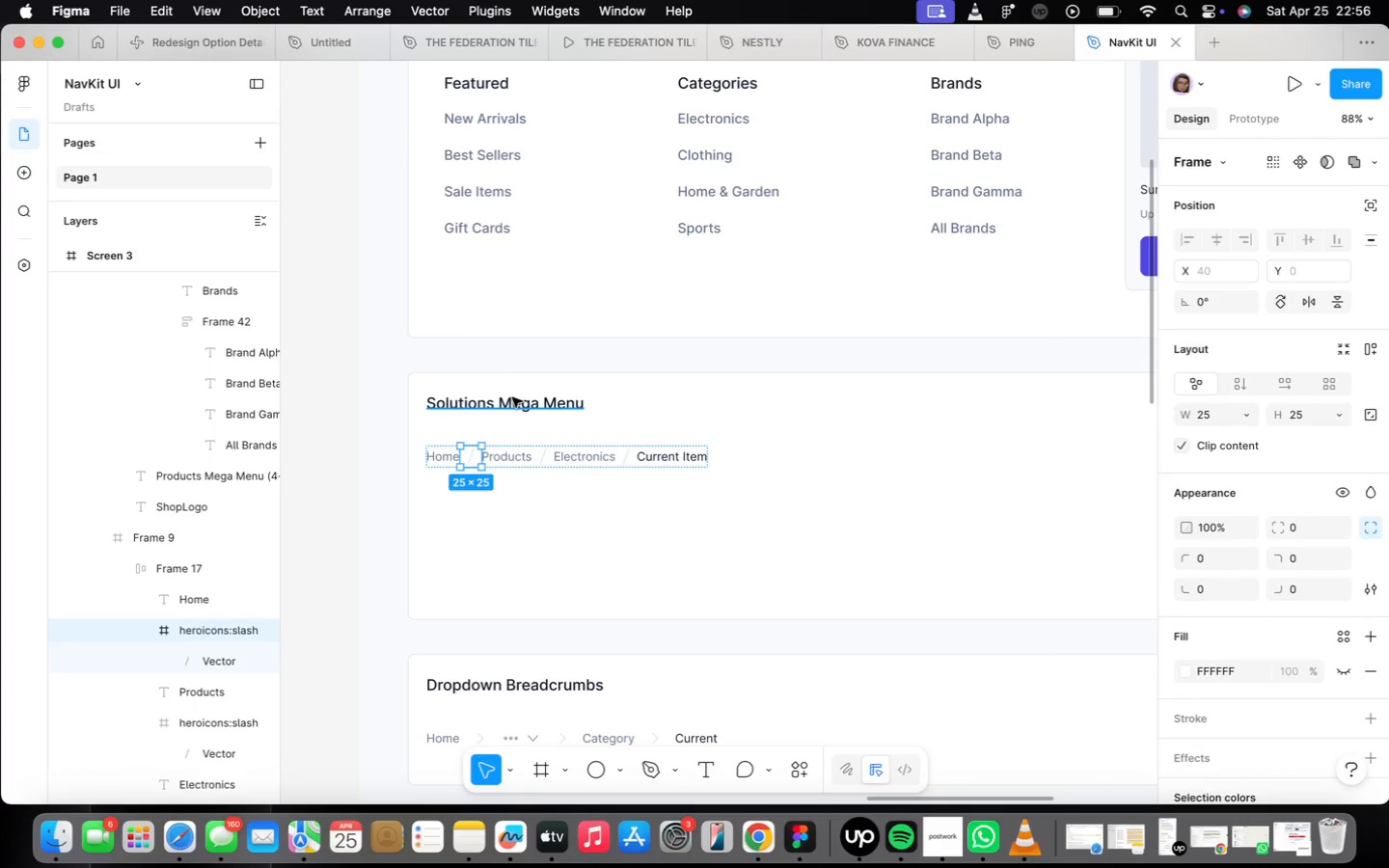 
double_click([516, 455])
 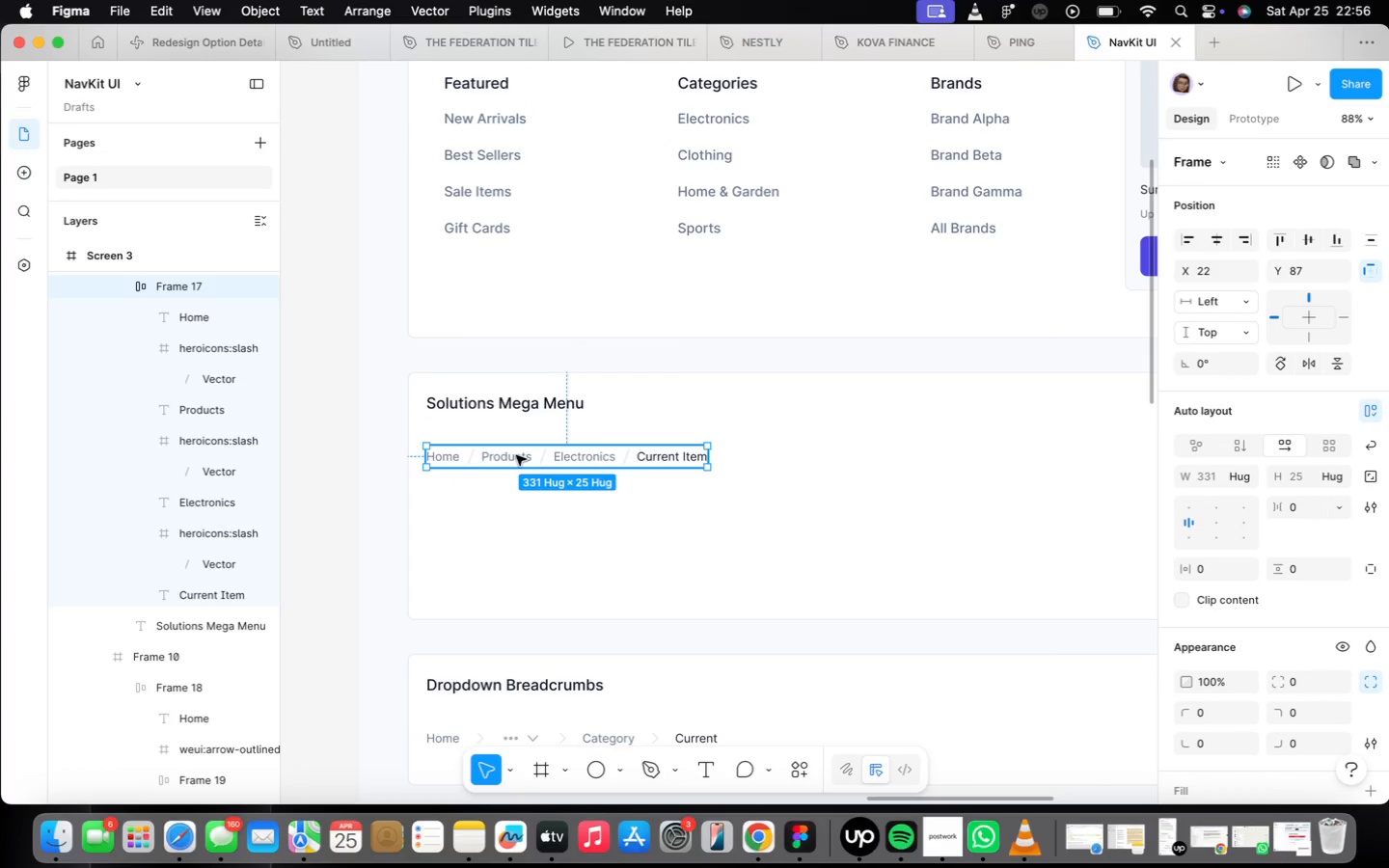 
right_click([516, 455])
 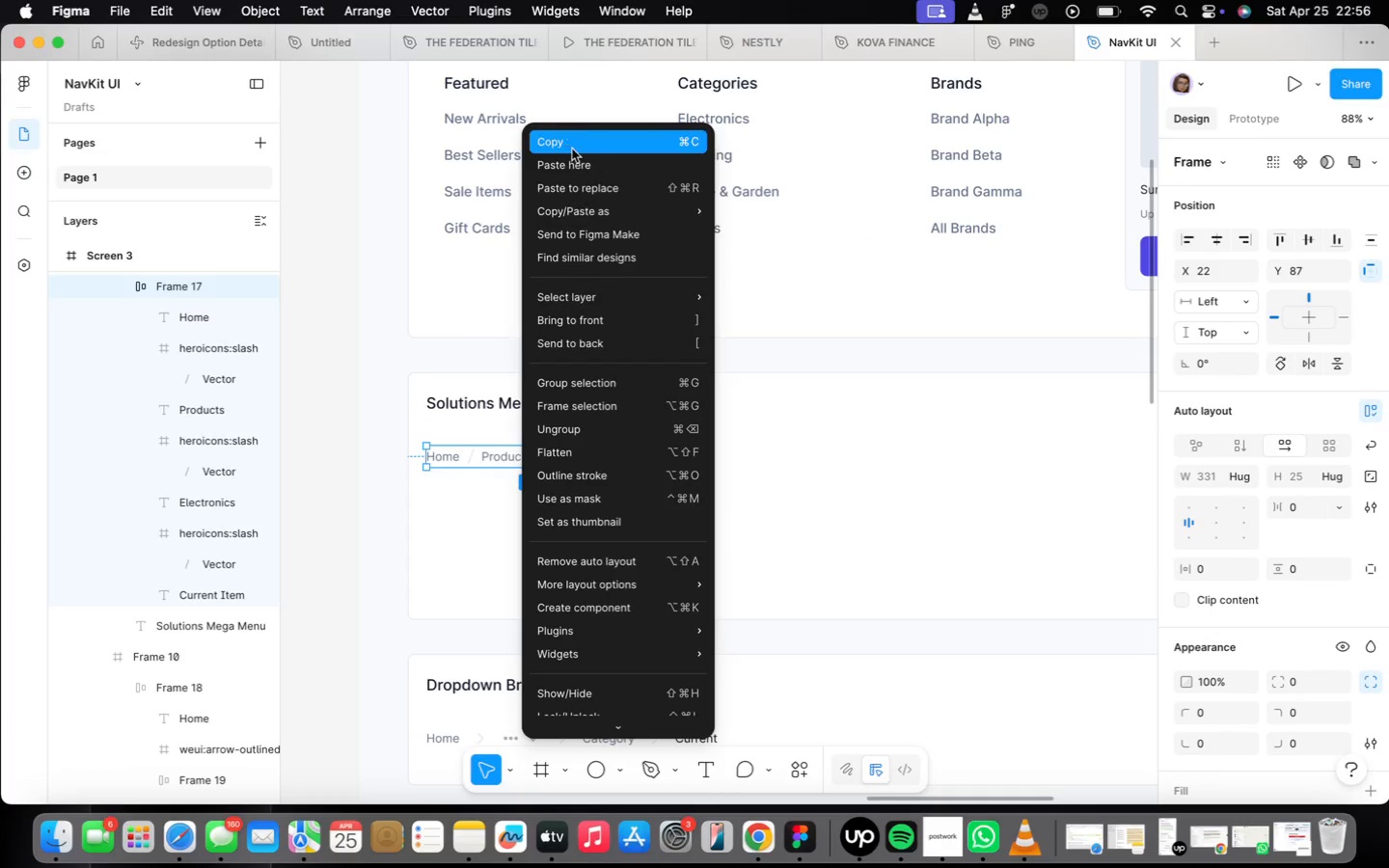 
left_click([591, 191])
 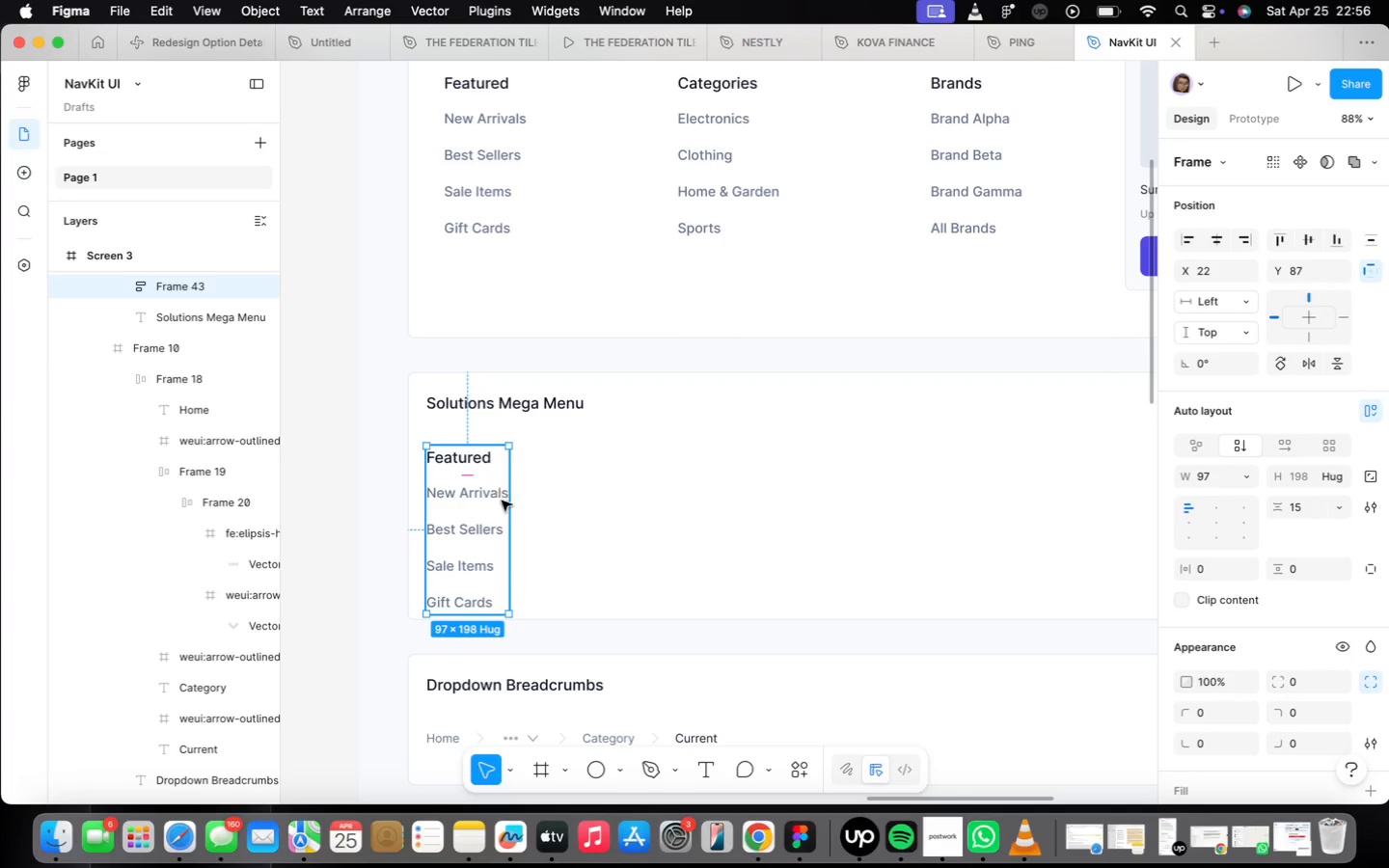 
scroll: coordinate [493, 532], scroll_direction: up, amount: 2.0
 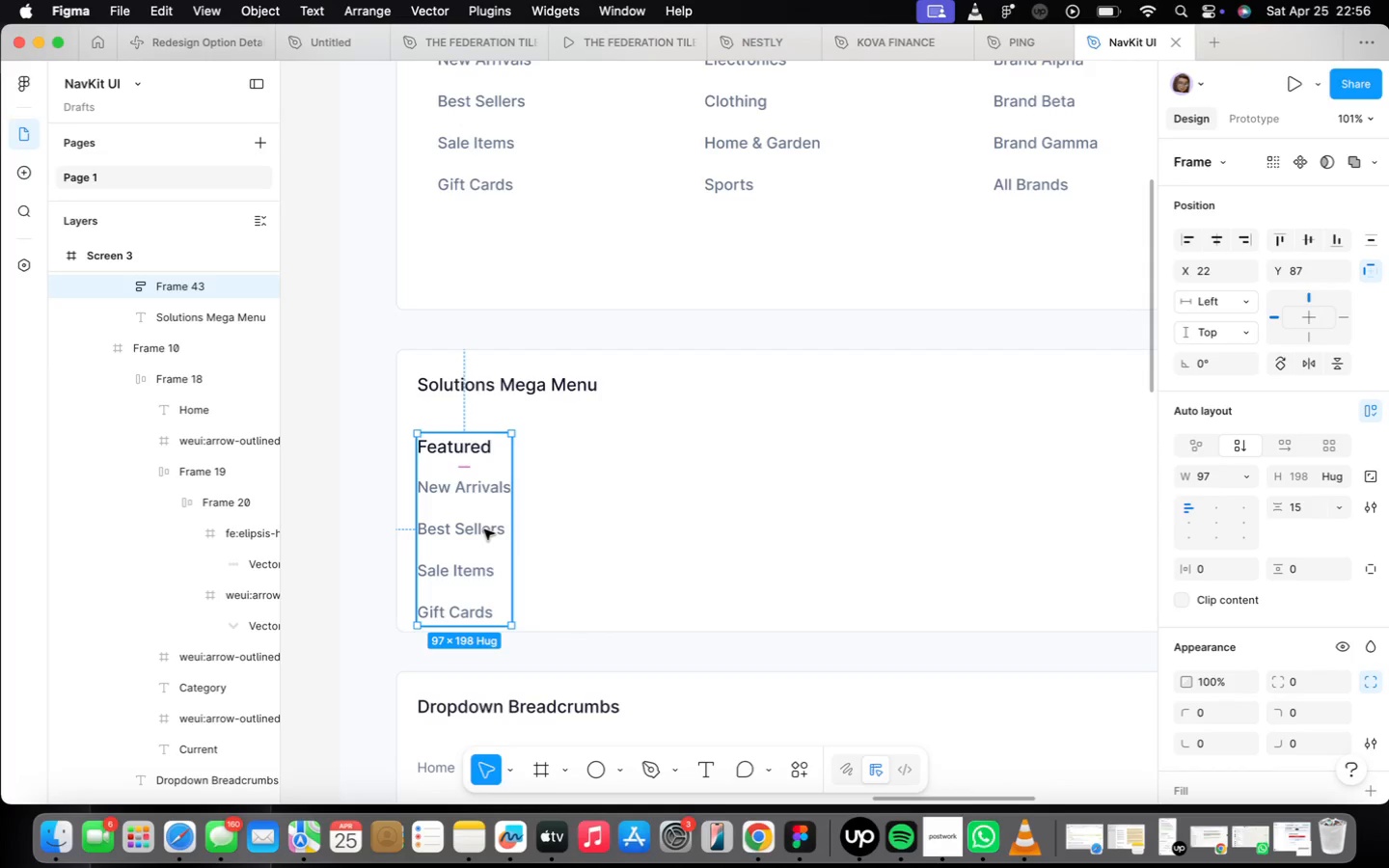 
left_click_drag(start_coordinate=[480, 525], to_coordinate=[485, 509])
 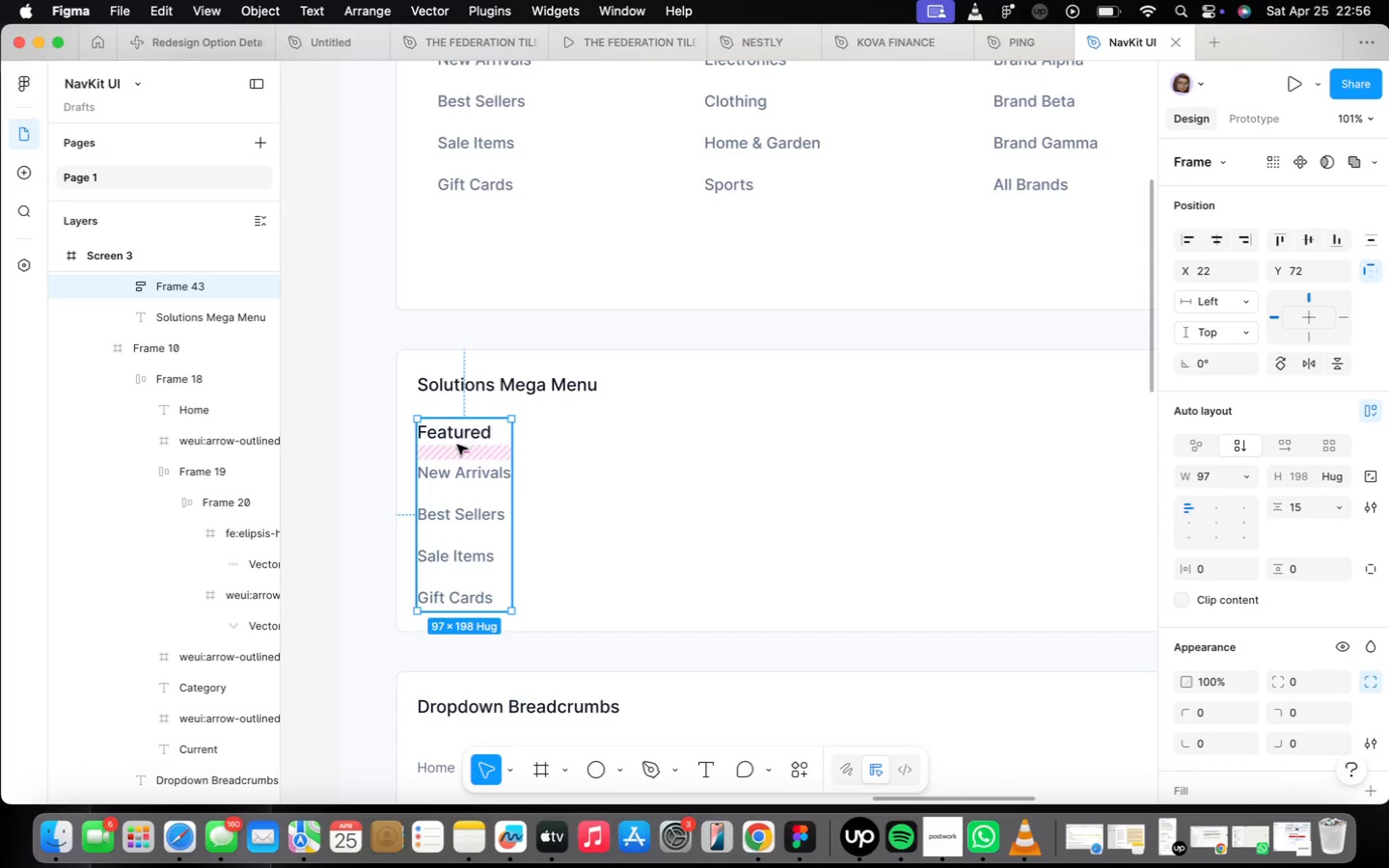 
right_click([450, 448])
 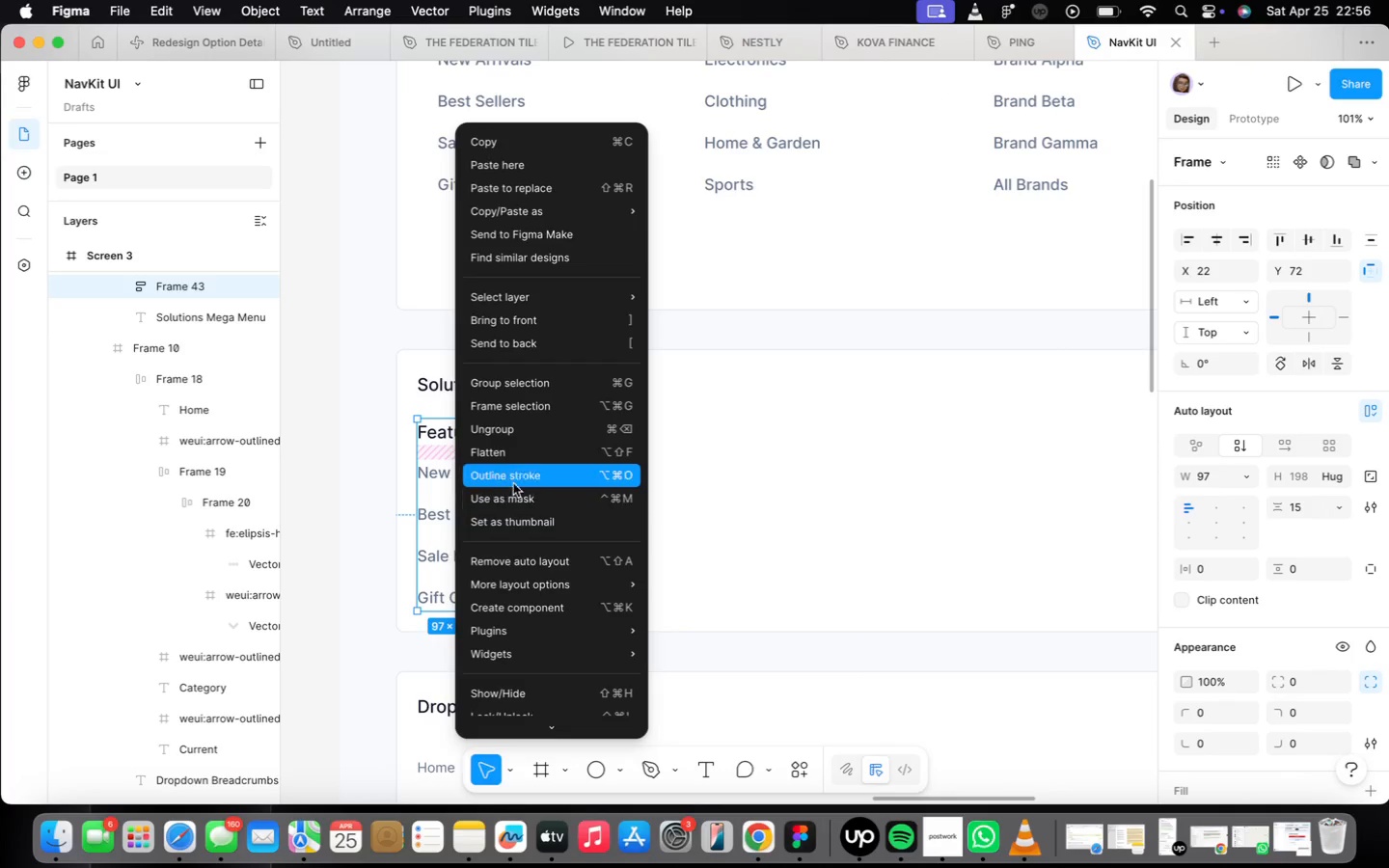 
left_click([523, 427])
 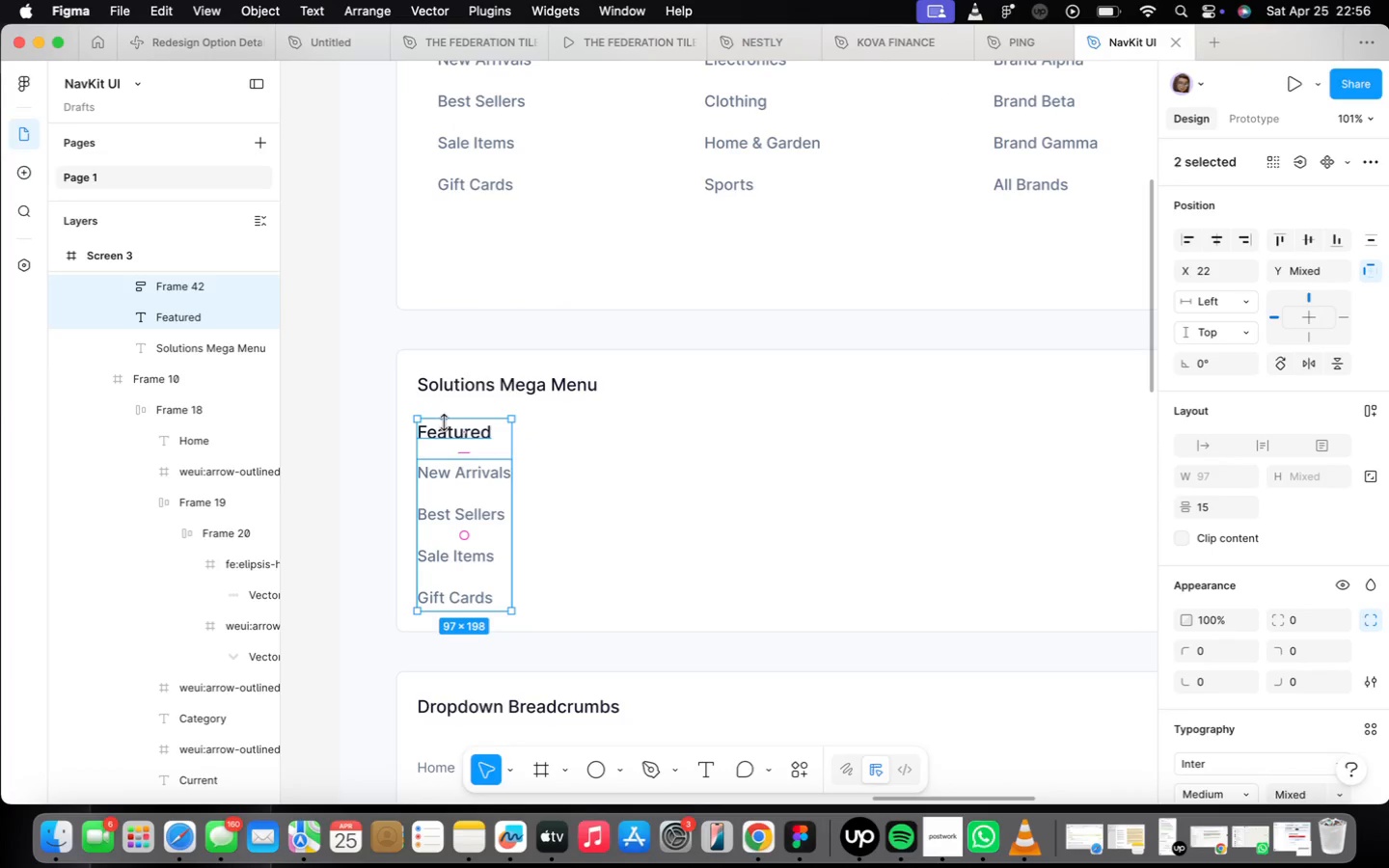 
double_click([449, 427])
 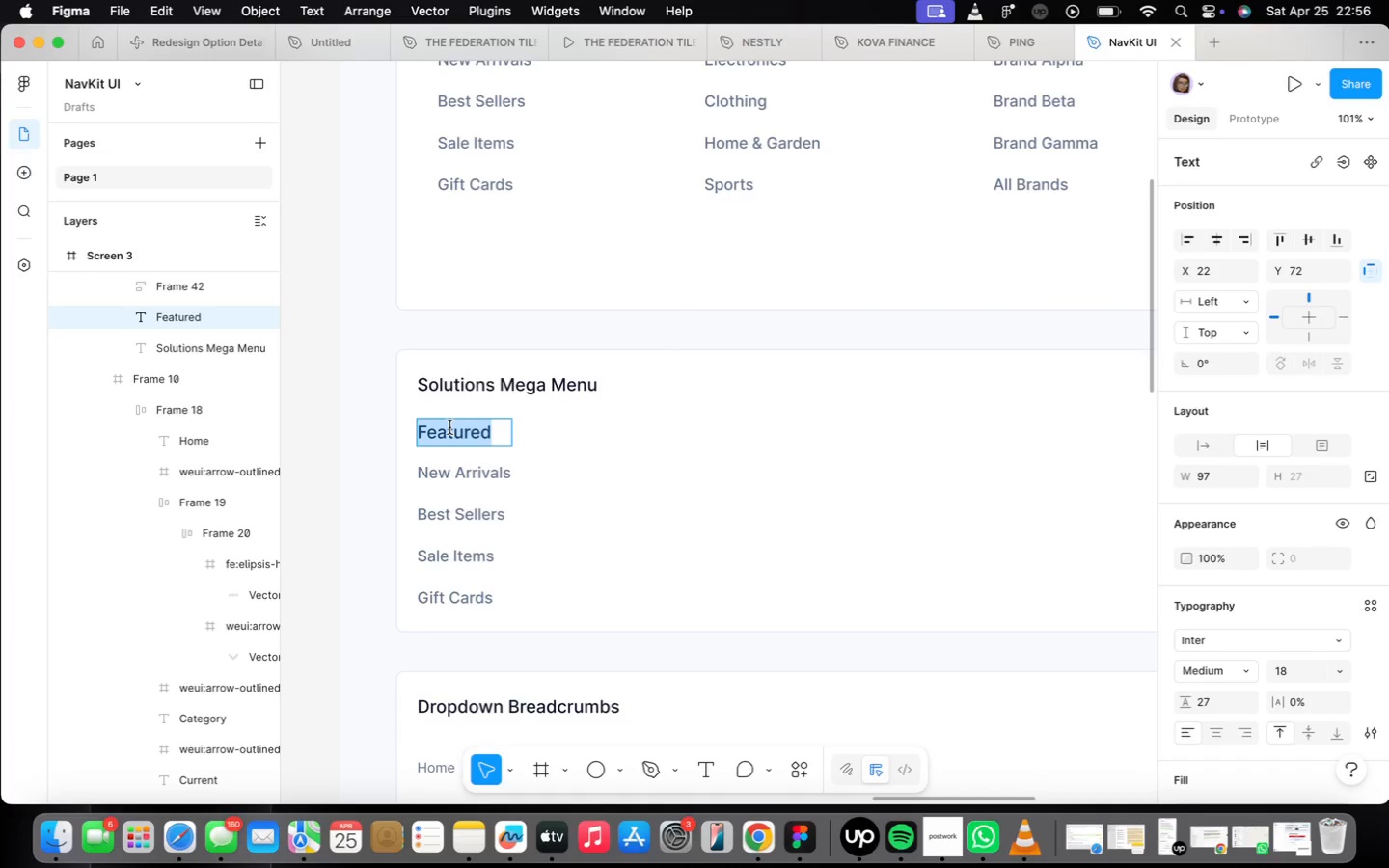 
type(For Business)
 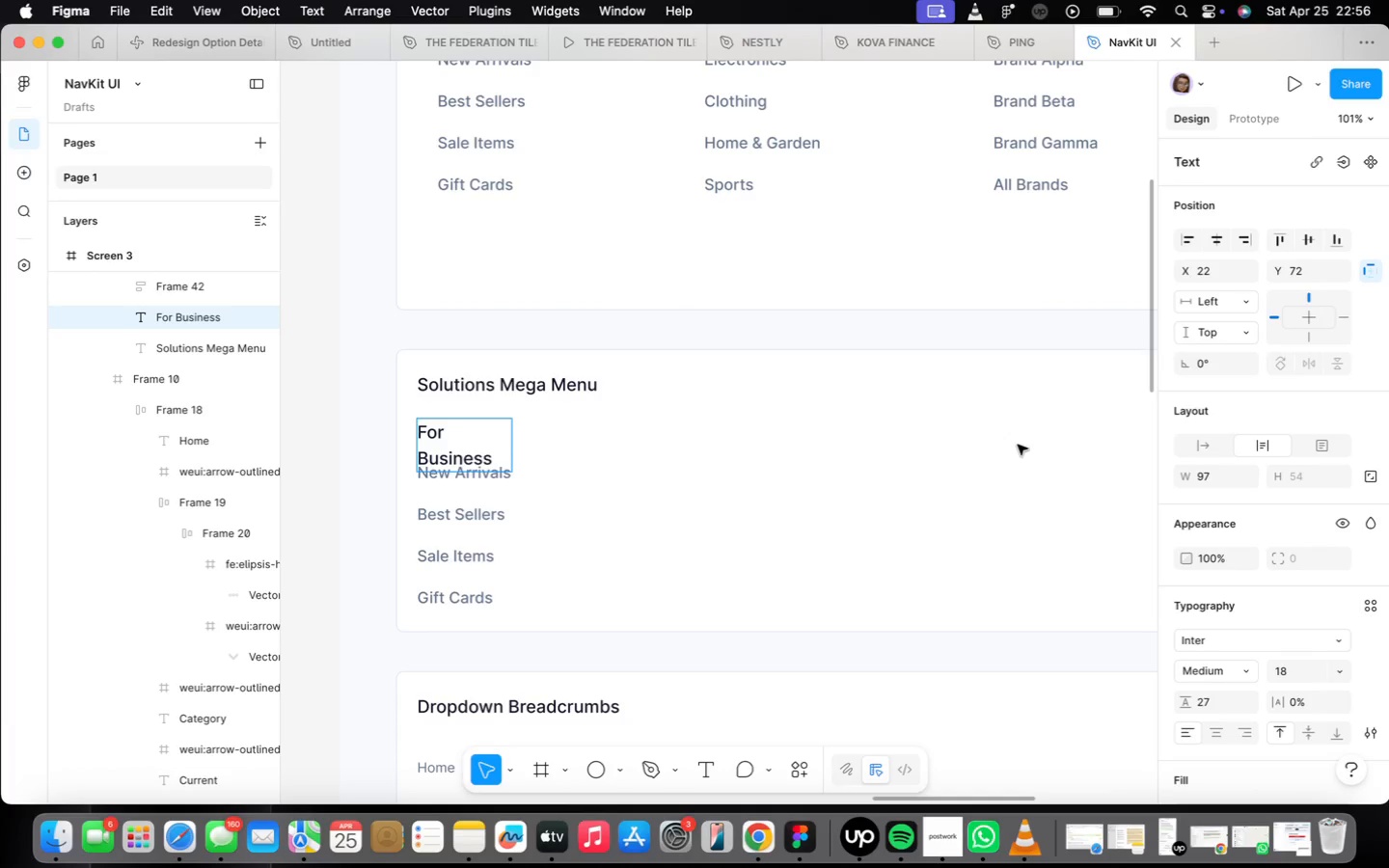 
left_click([1213, 440])
 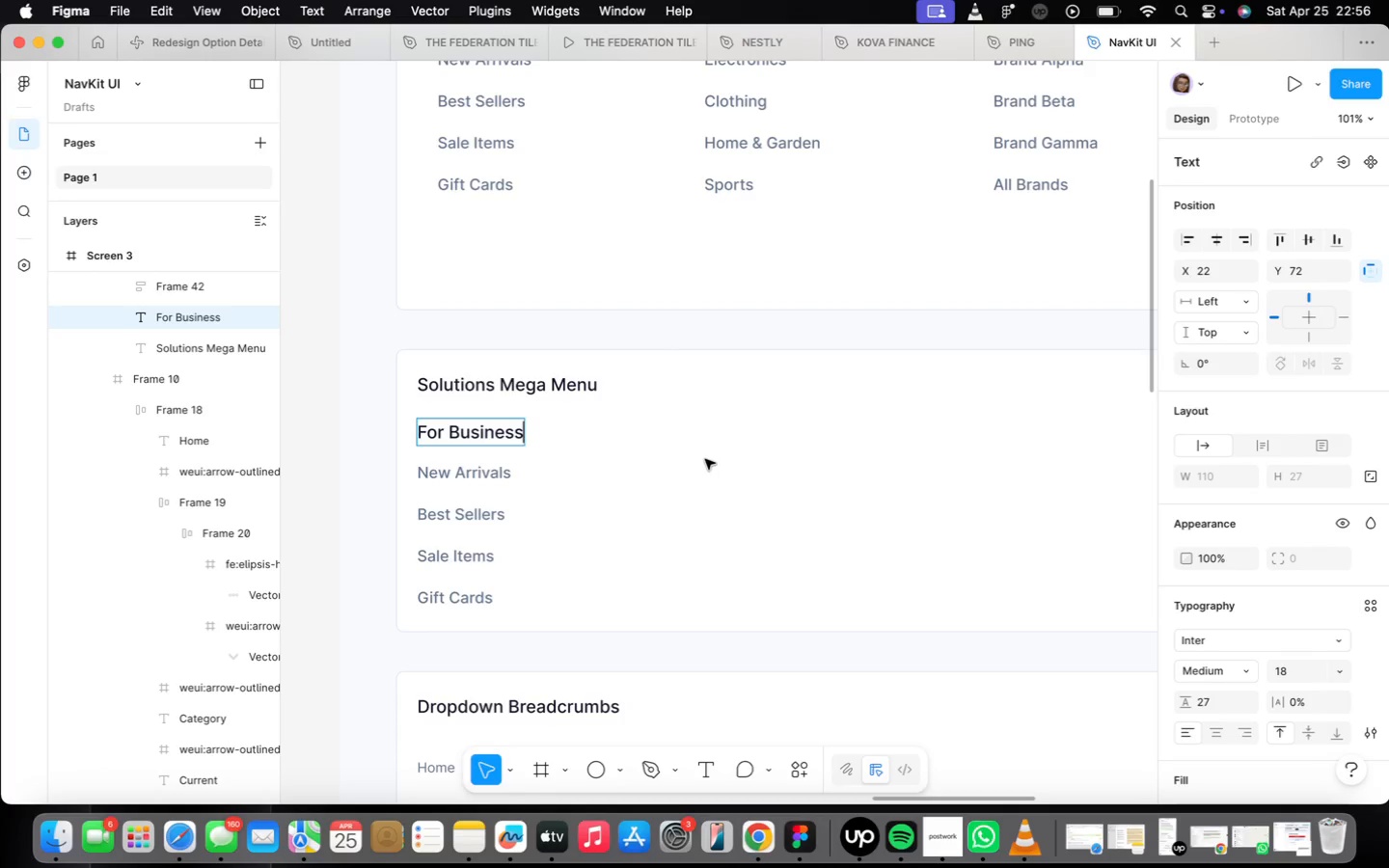 
left_click([516, 500])
 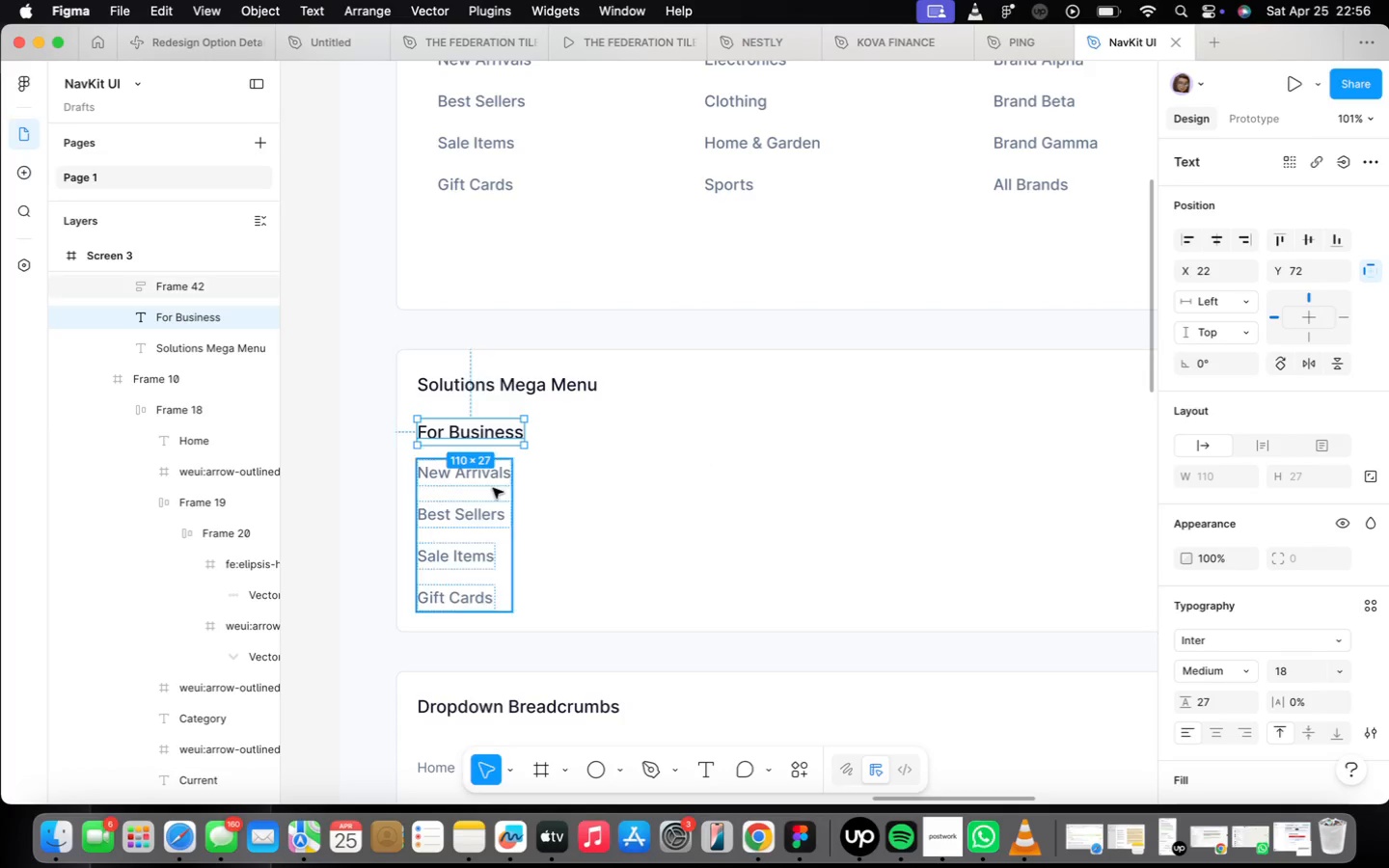 
left_click([494, 486])
 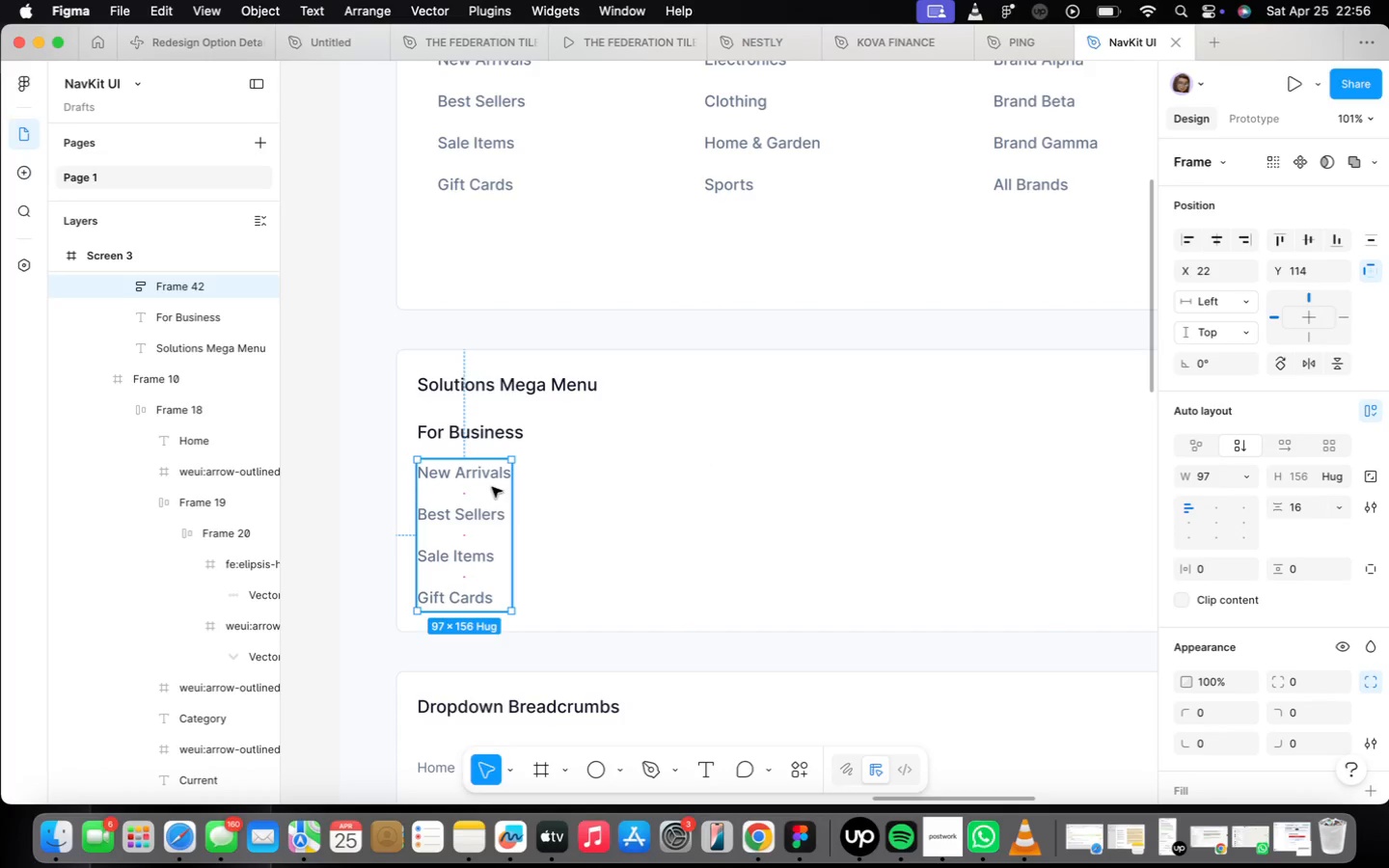 
scroll: coordinate [499, 515], scroll_direction: up, amount: 2.0
 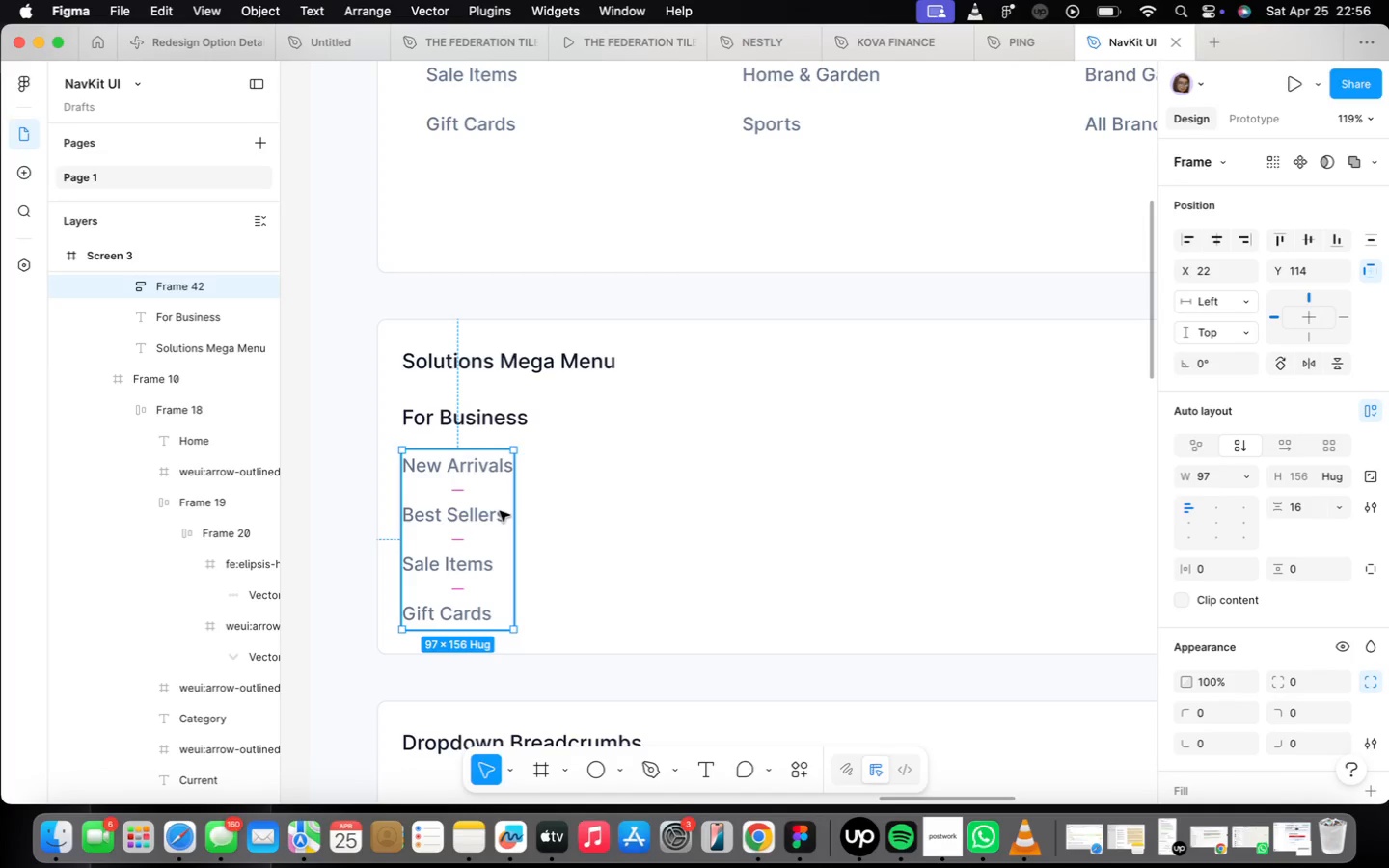 
wait(11.64)
 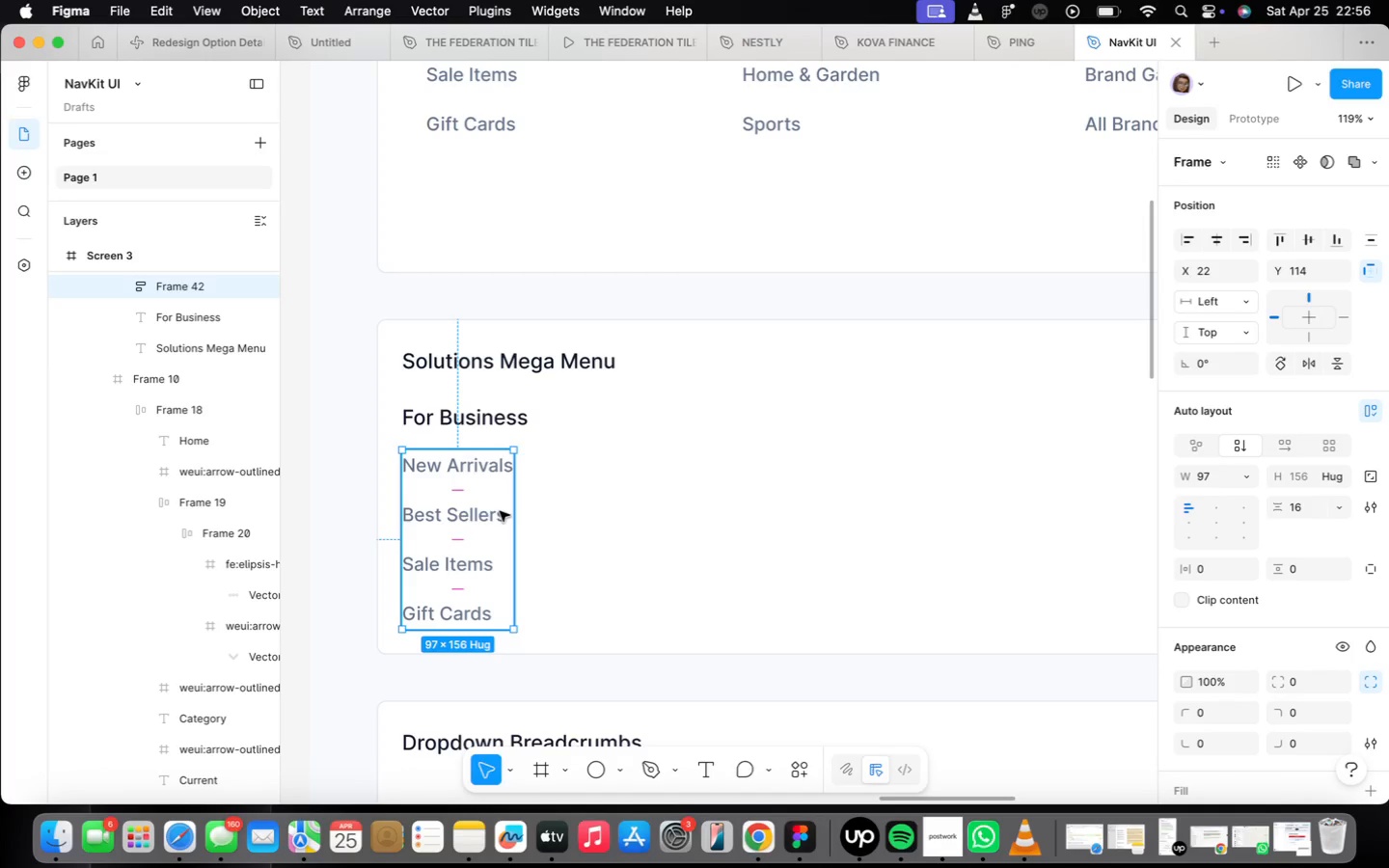 
right_click([469, 561])
 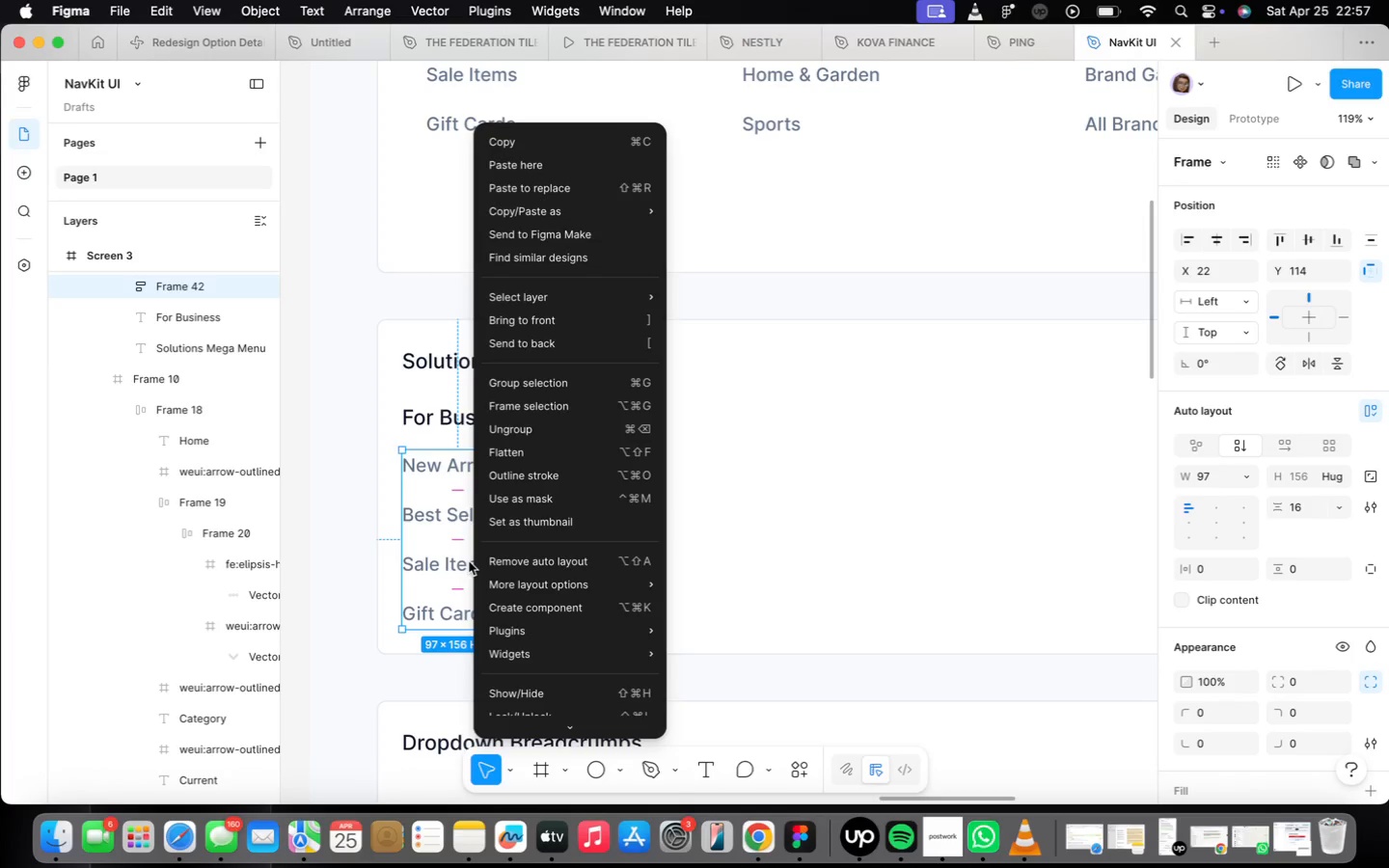 
wait(6.2)
 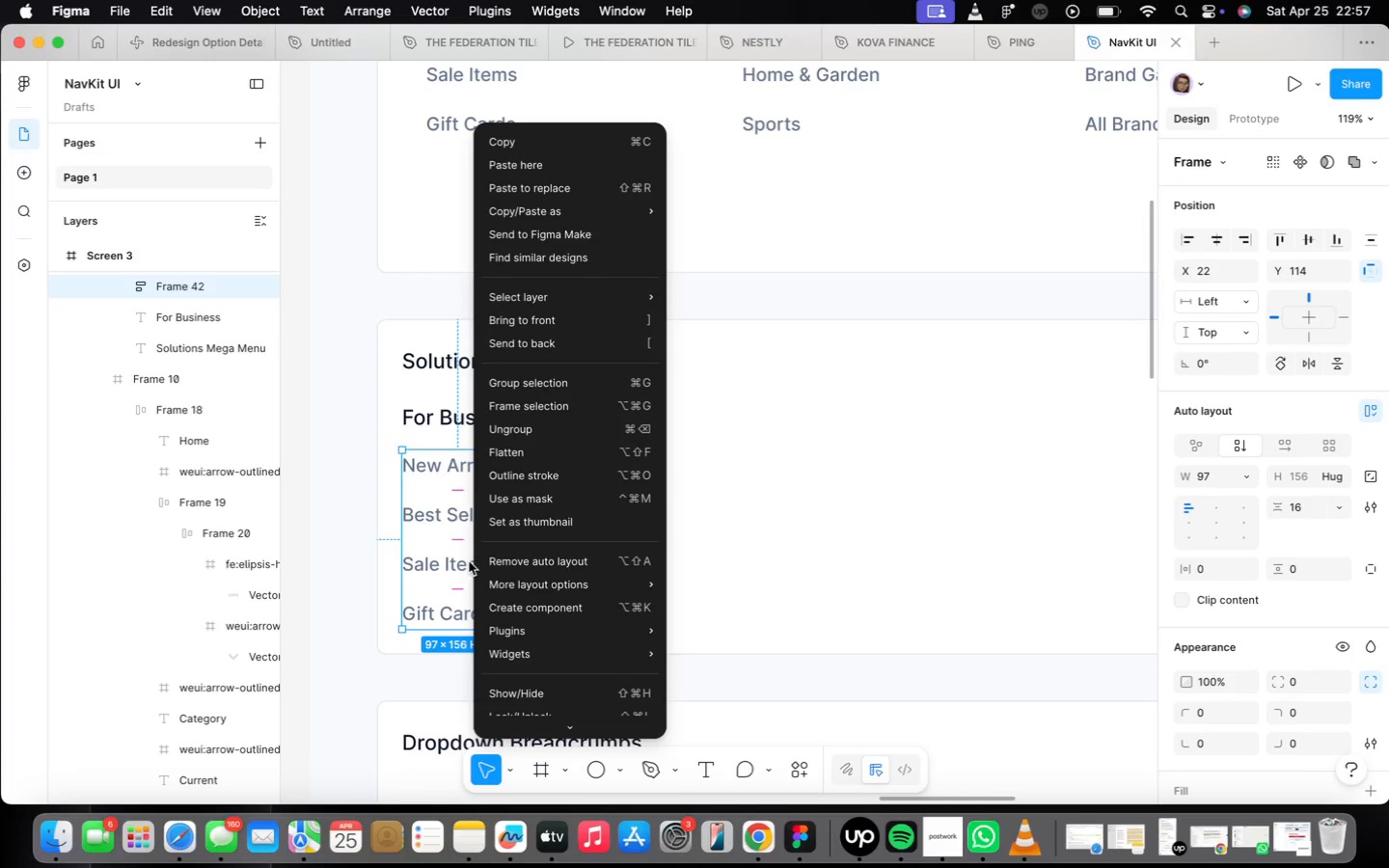 
left_click([548, 436])
 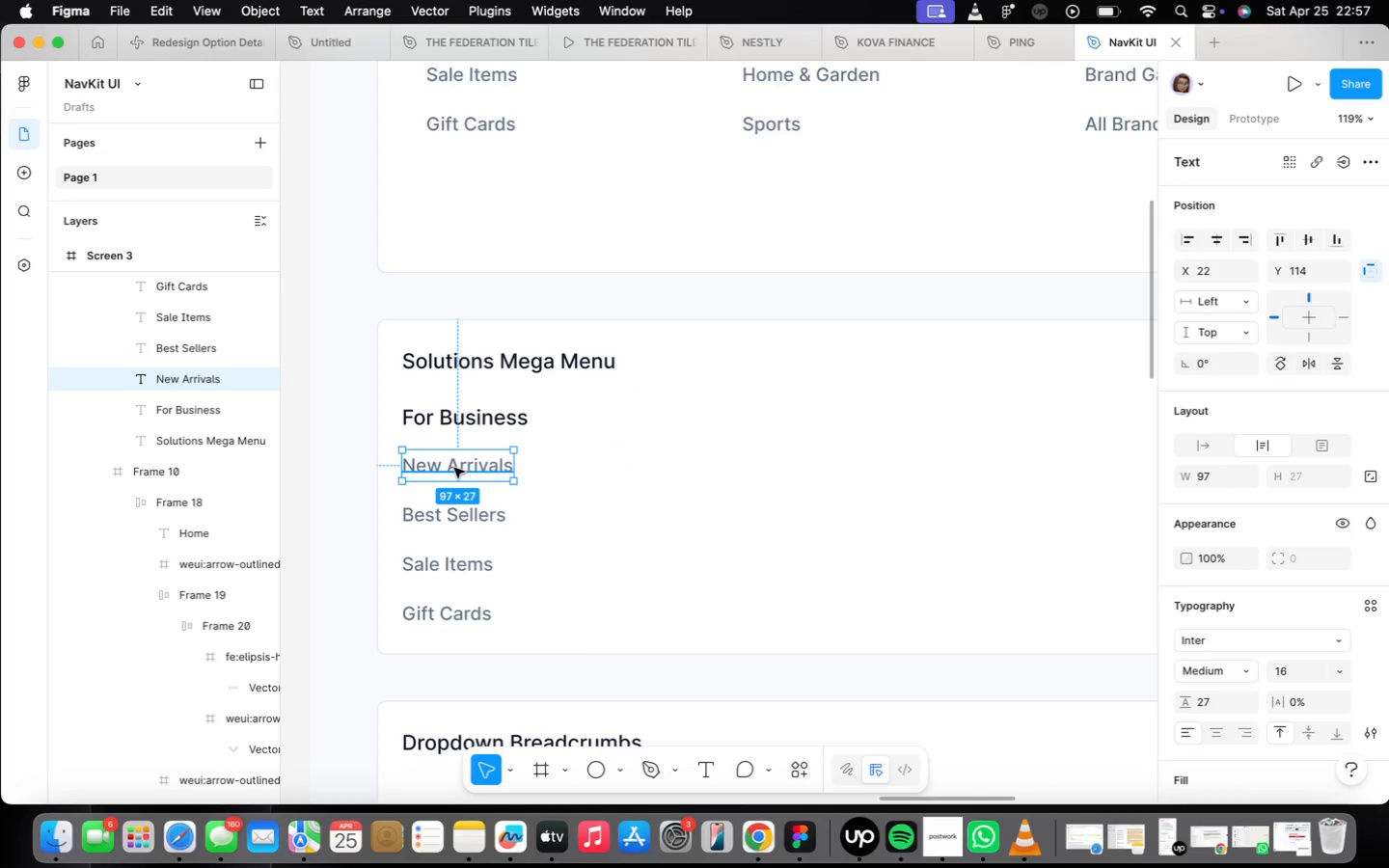 
scroll: coordinate [454, 469], scroll_direction: up, amount: 2.0
 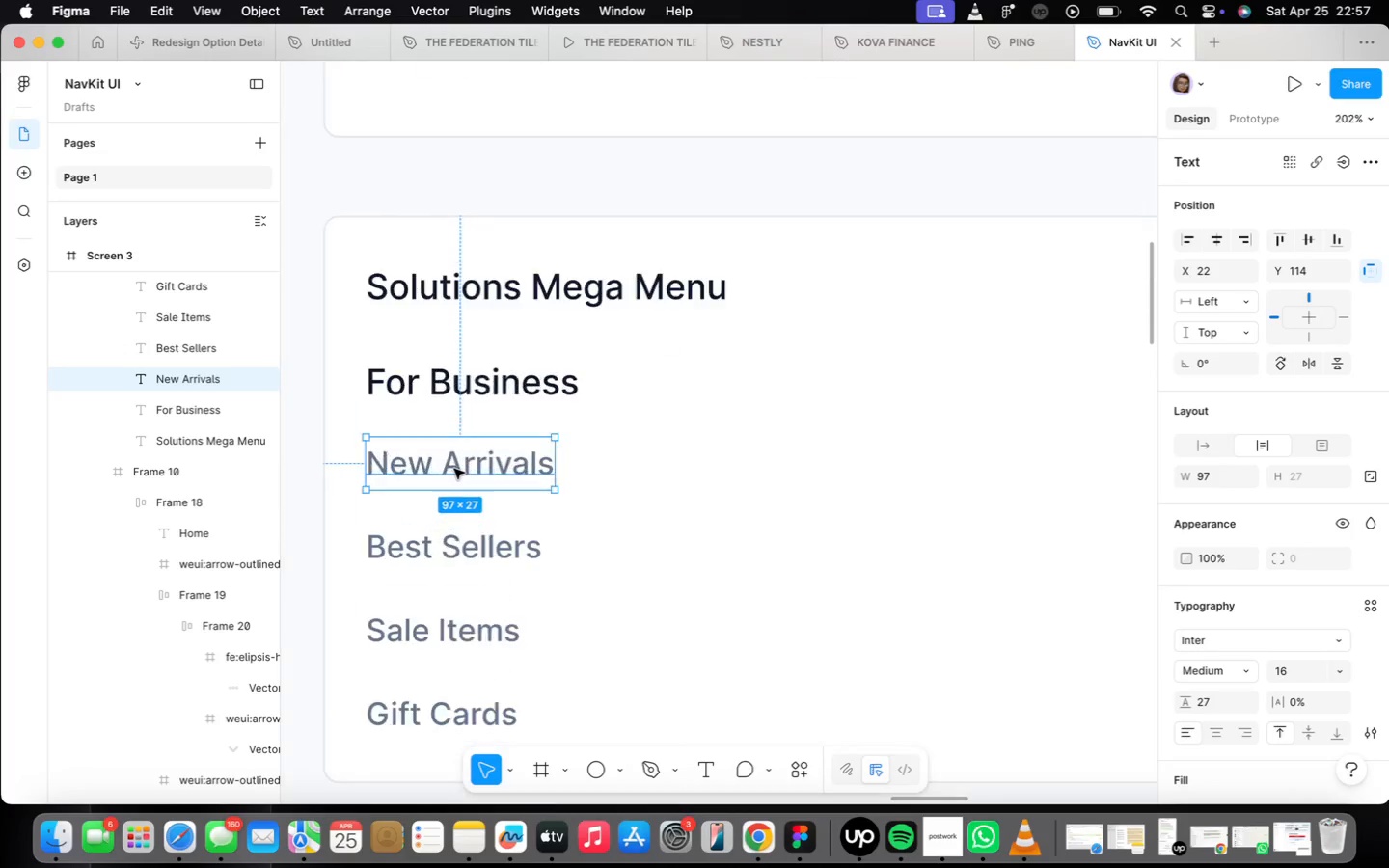 
left_click([454, 469])
 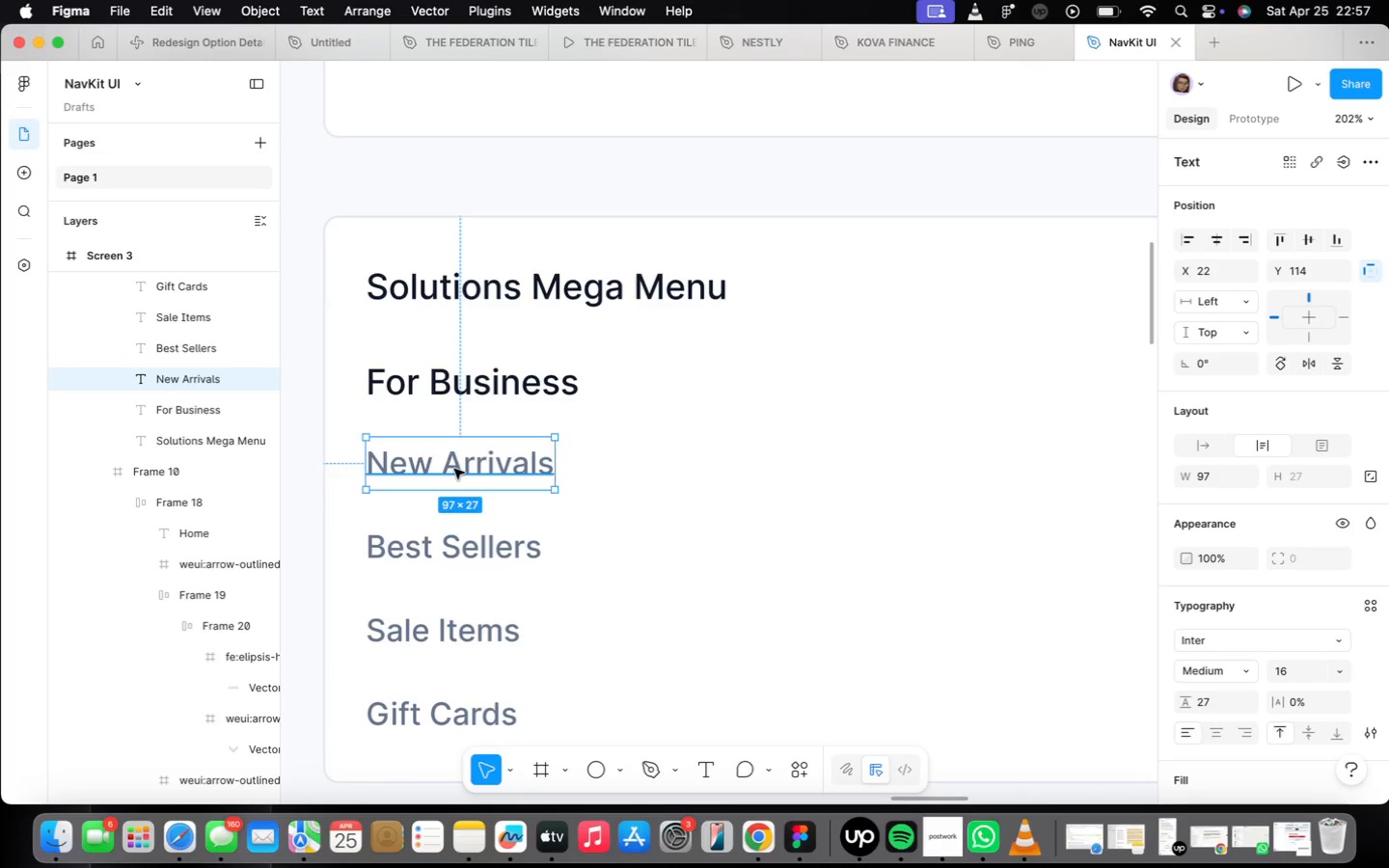 
double_click([454, 469])
 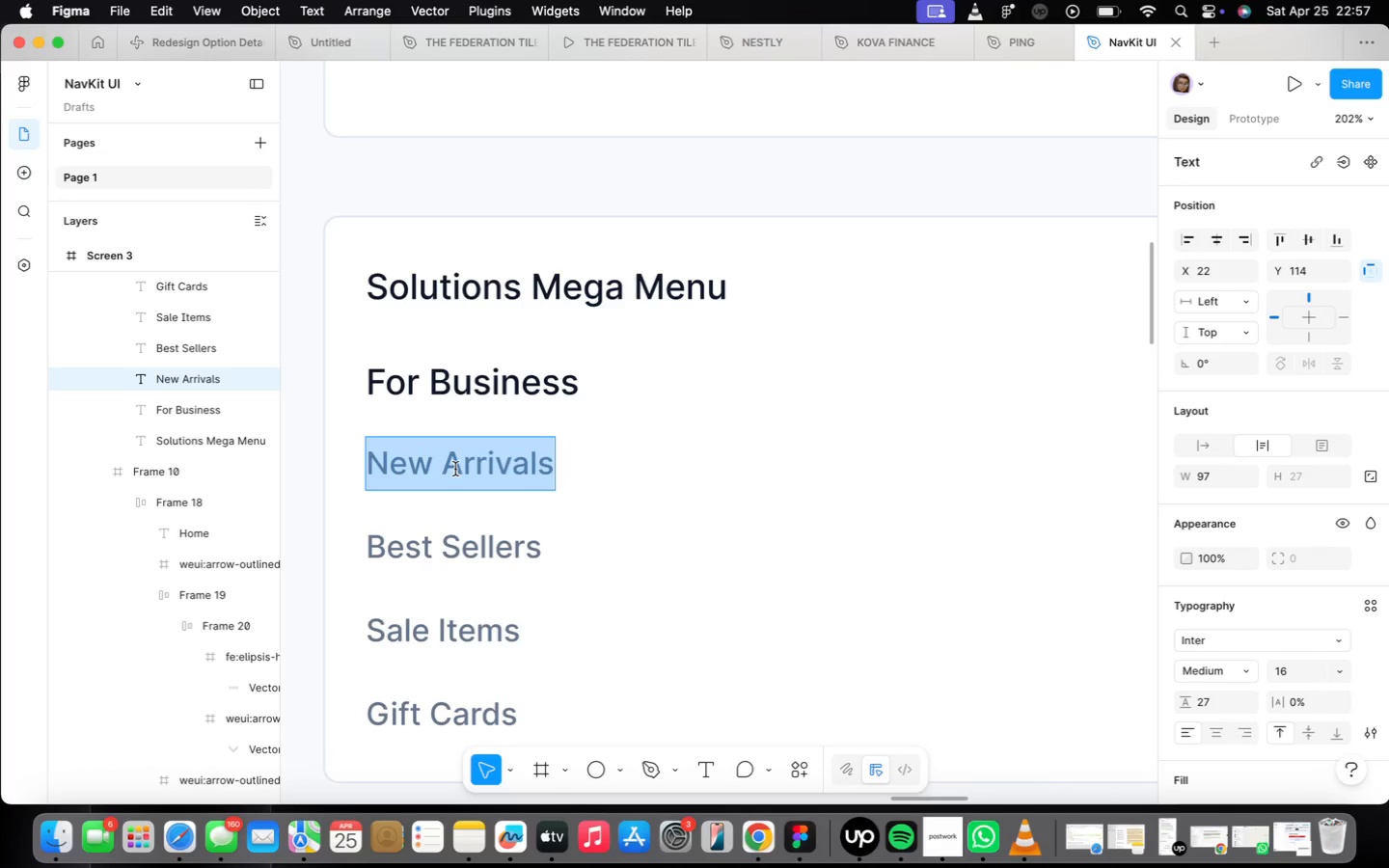 
double_click([553, 306])
 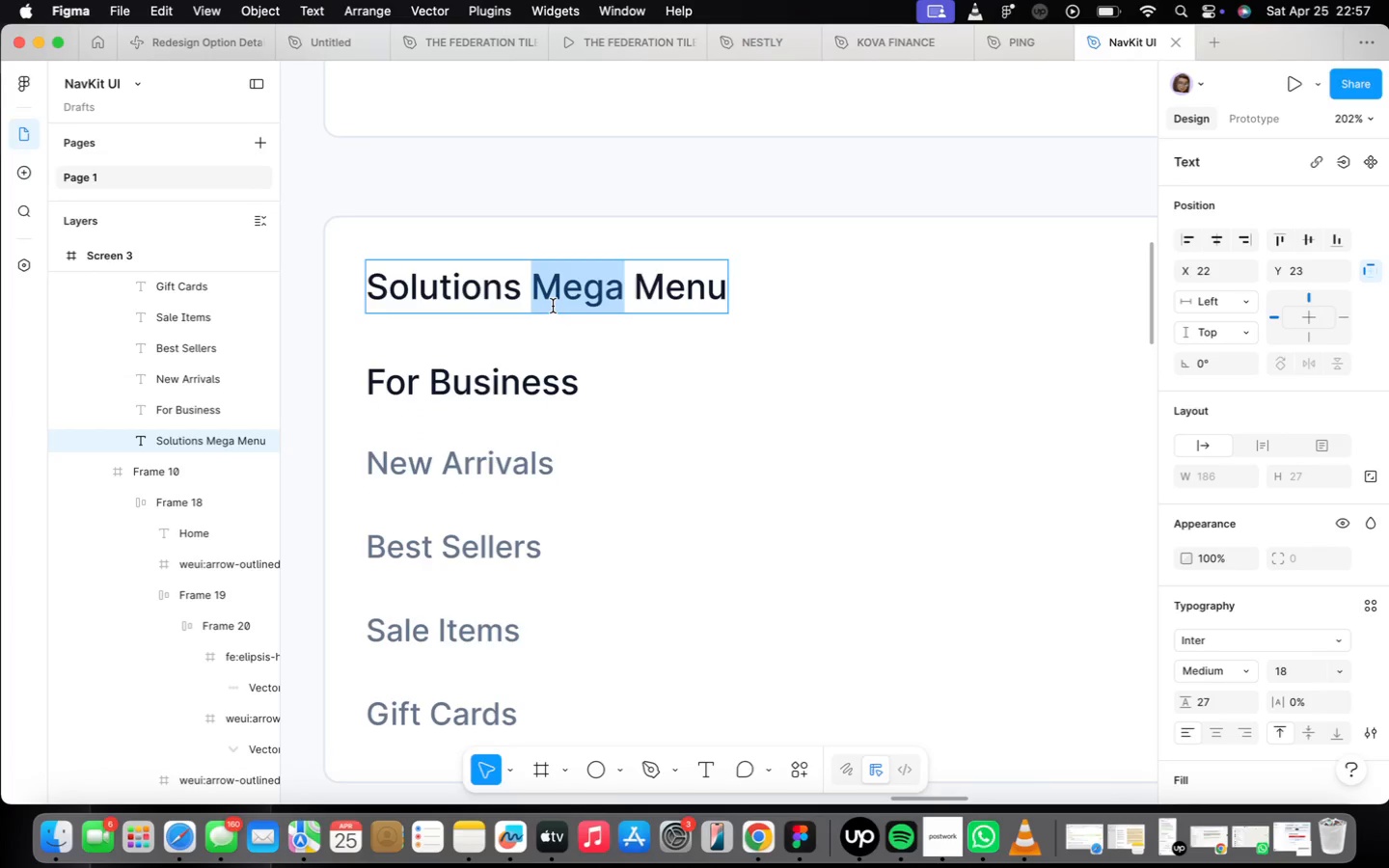 
triple_click([553, 306])
 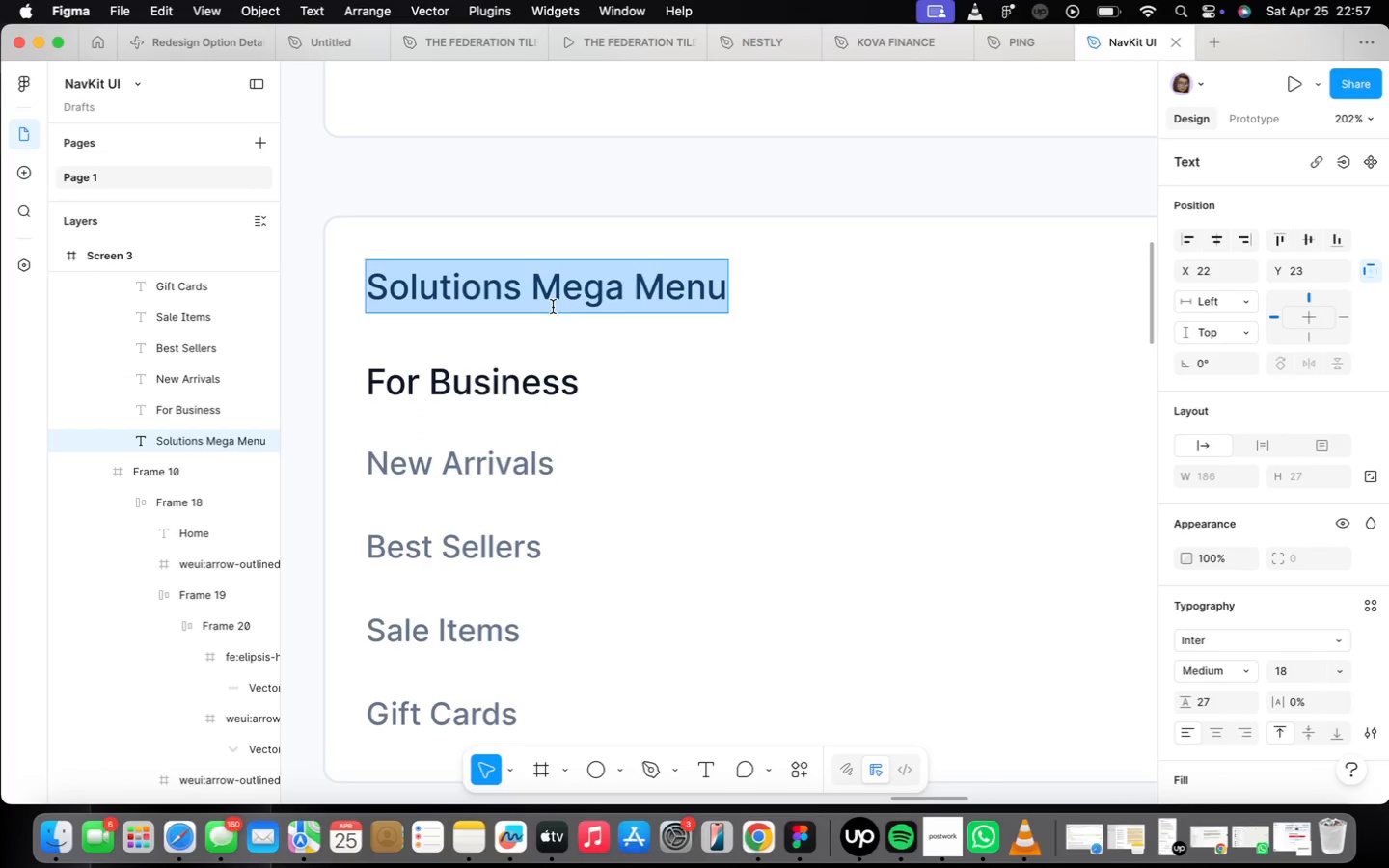 
triple_click([553, 307])
 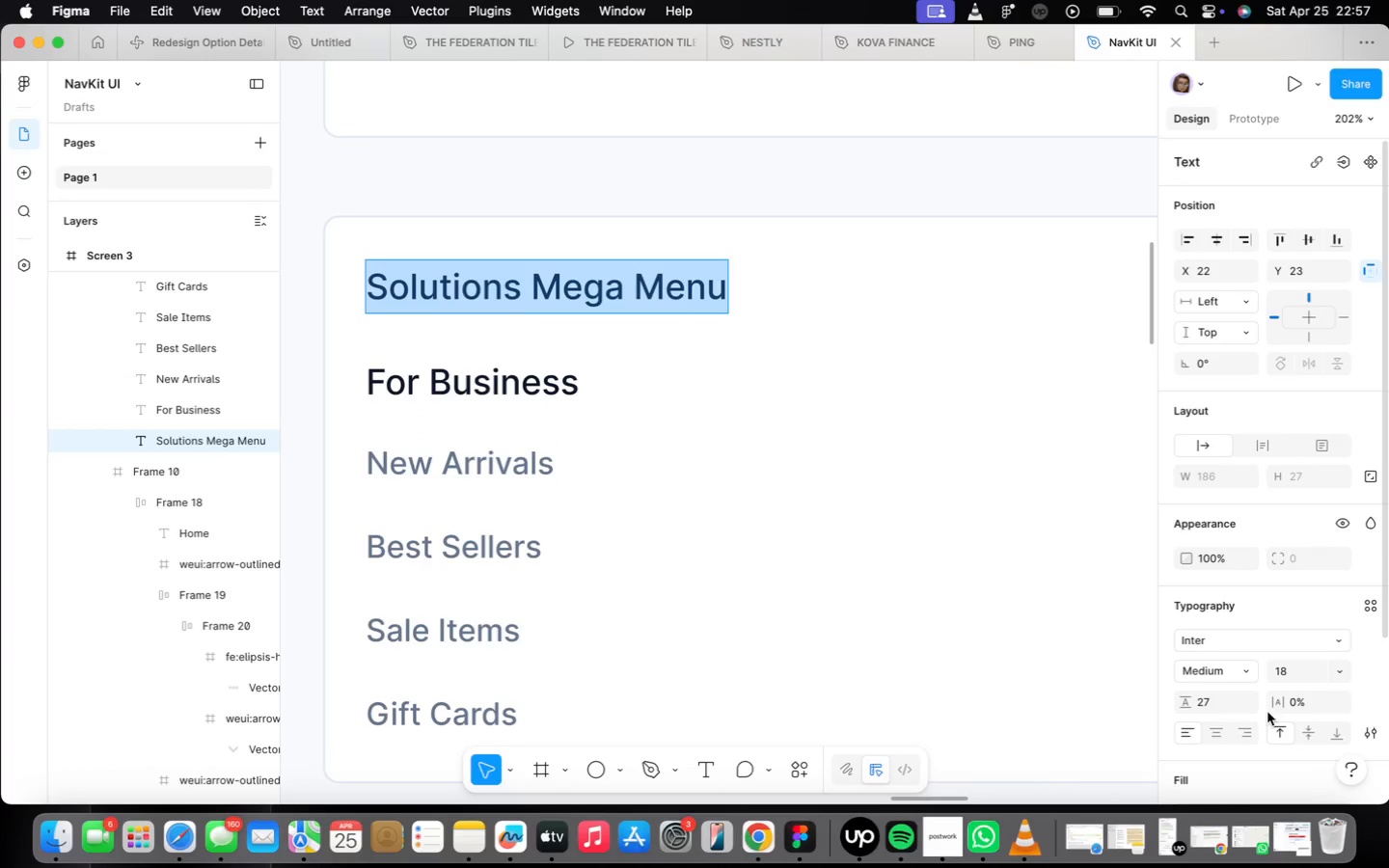 
scroll: coordinate [1269, 644], scroll_direction: down, amount: 4.0
 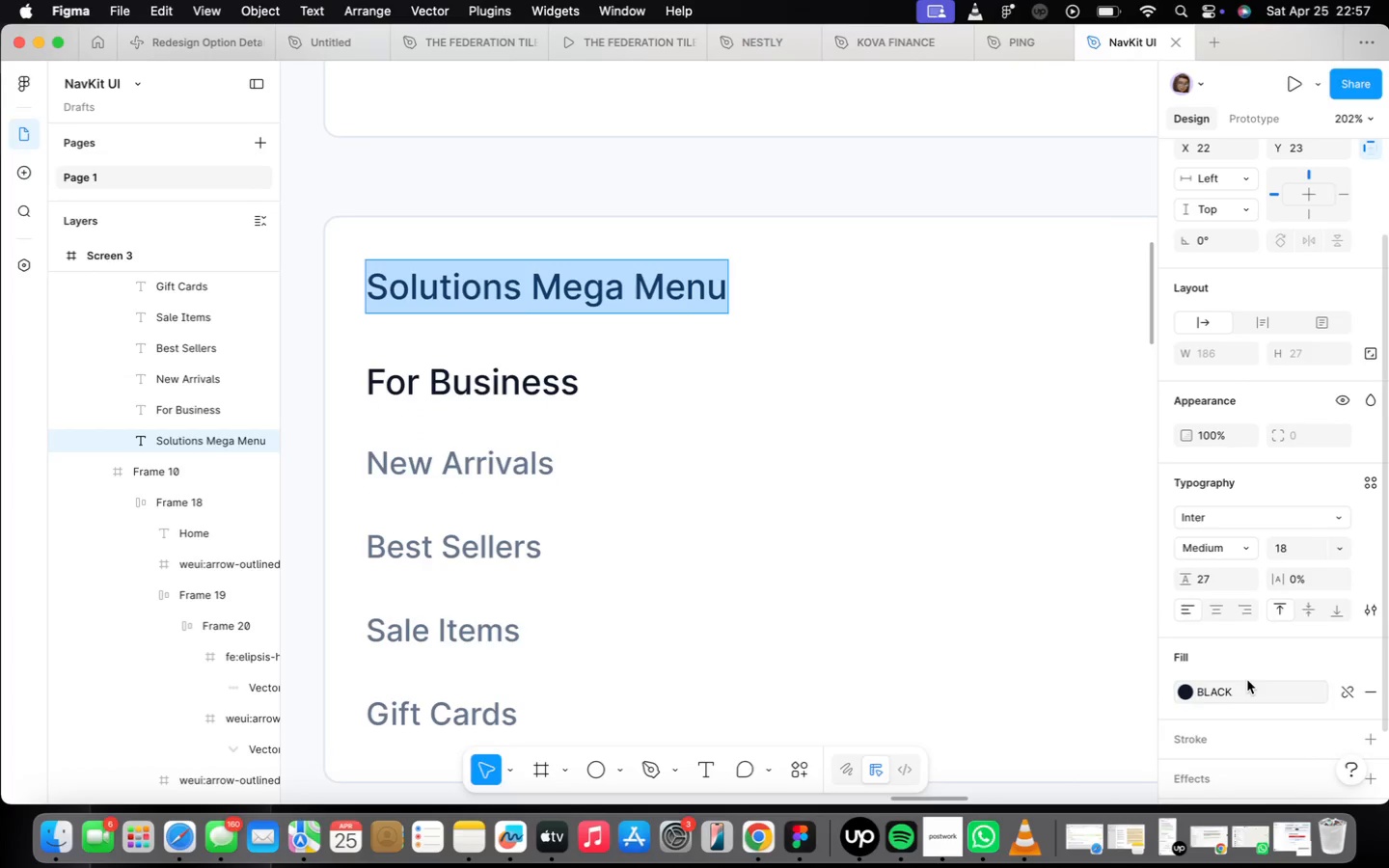 
left_click([1246, 688])
 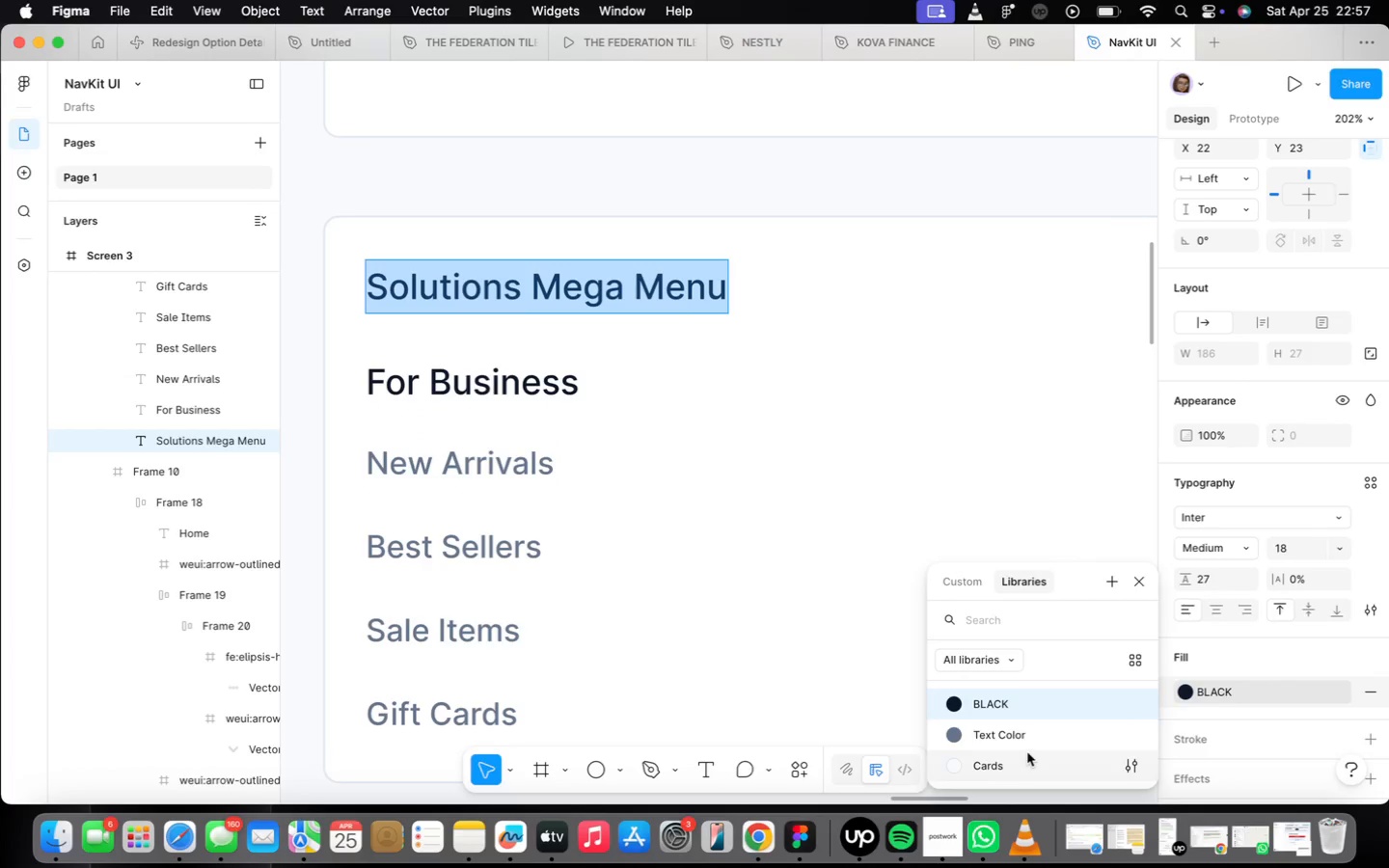 
left_click([1021, 727])
 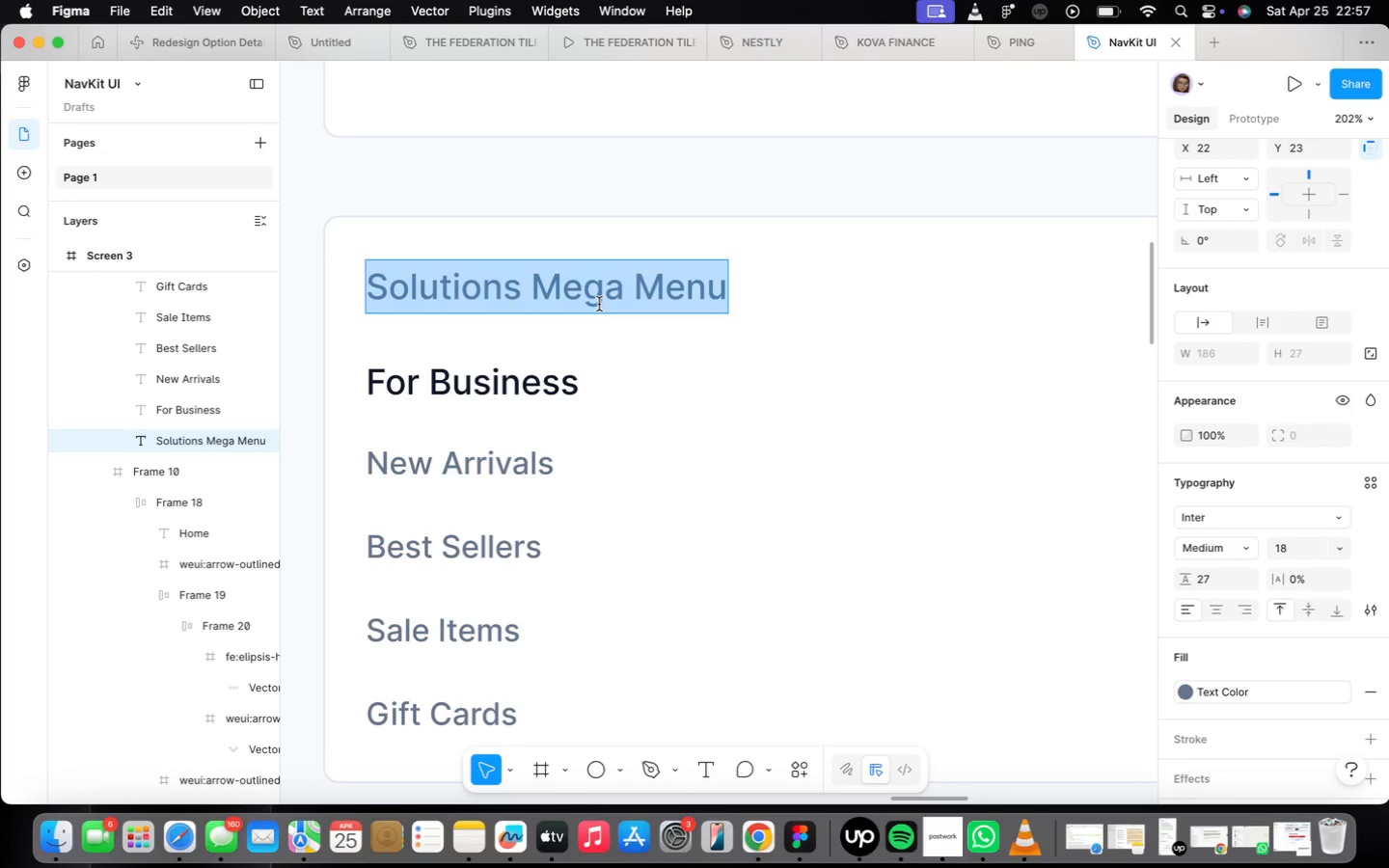 
wait(19.34)
 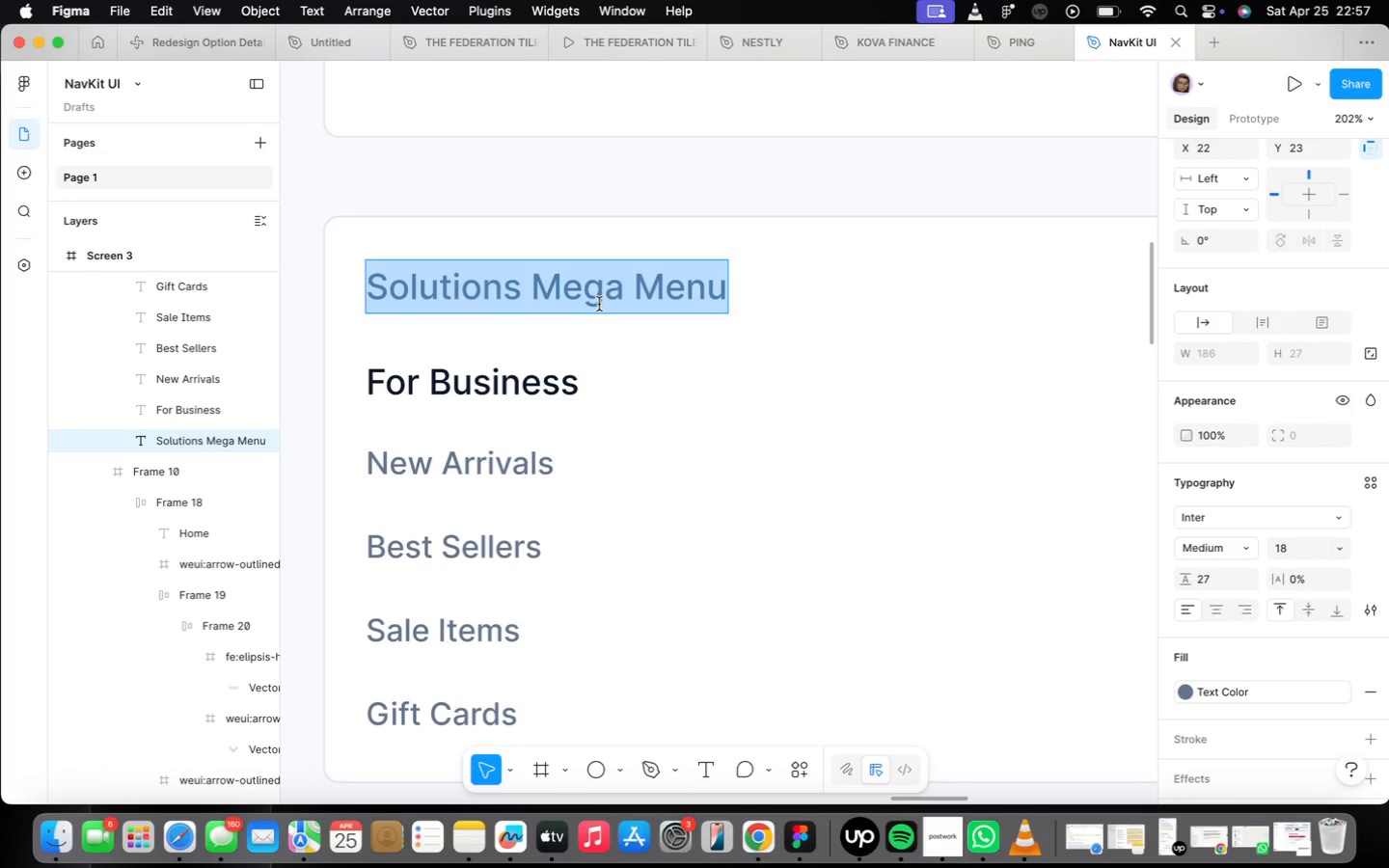 
left_click([716, 286])
 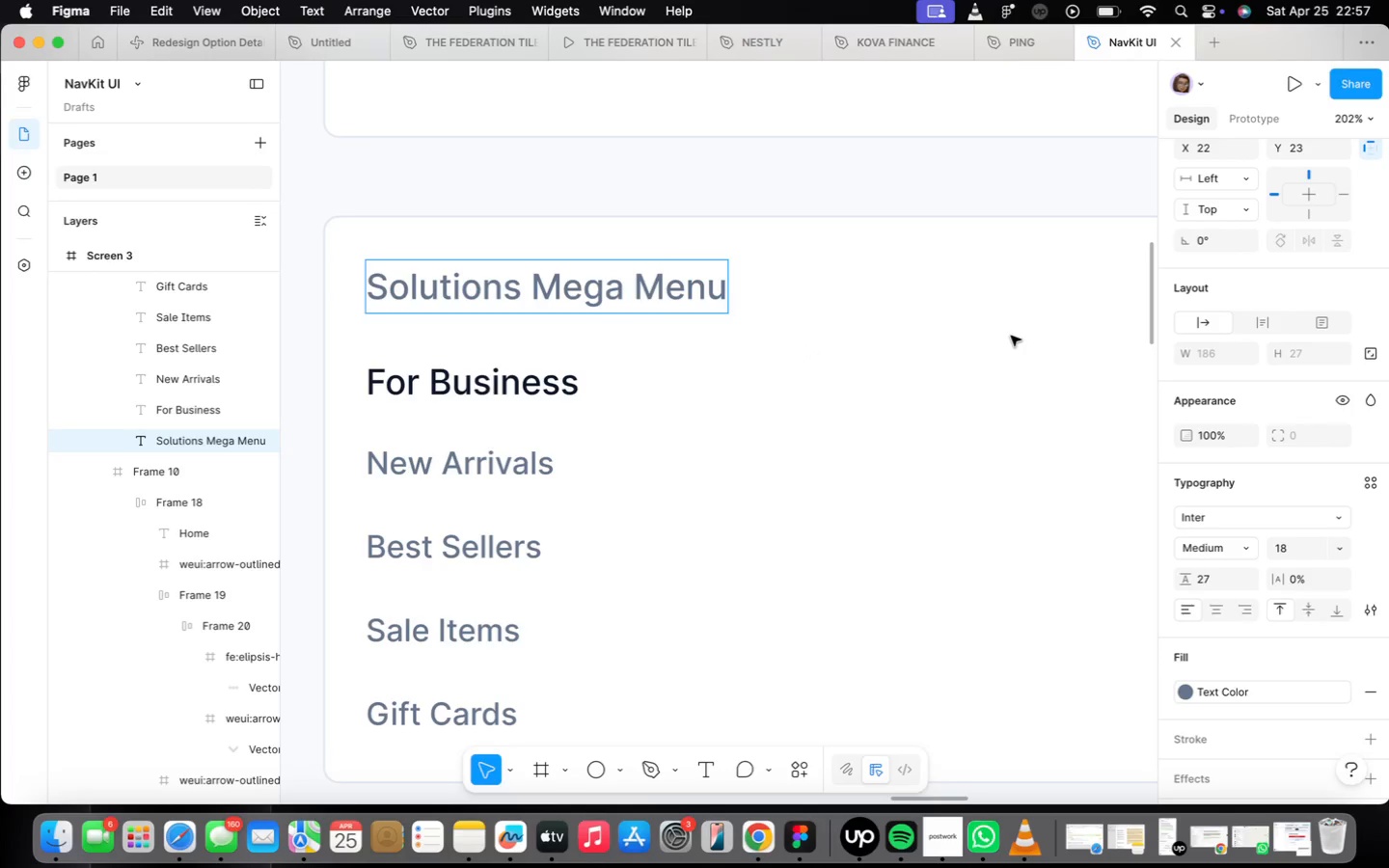 
key(ArrowRight)
 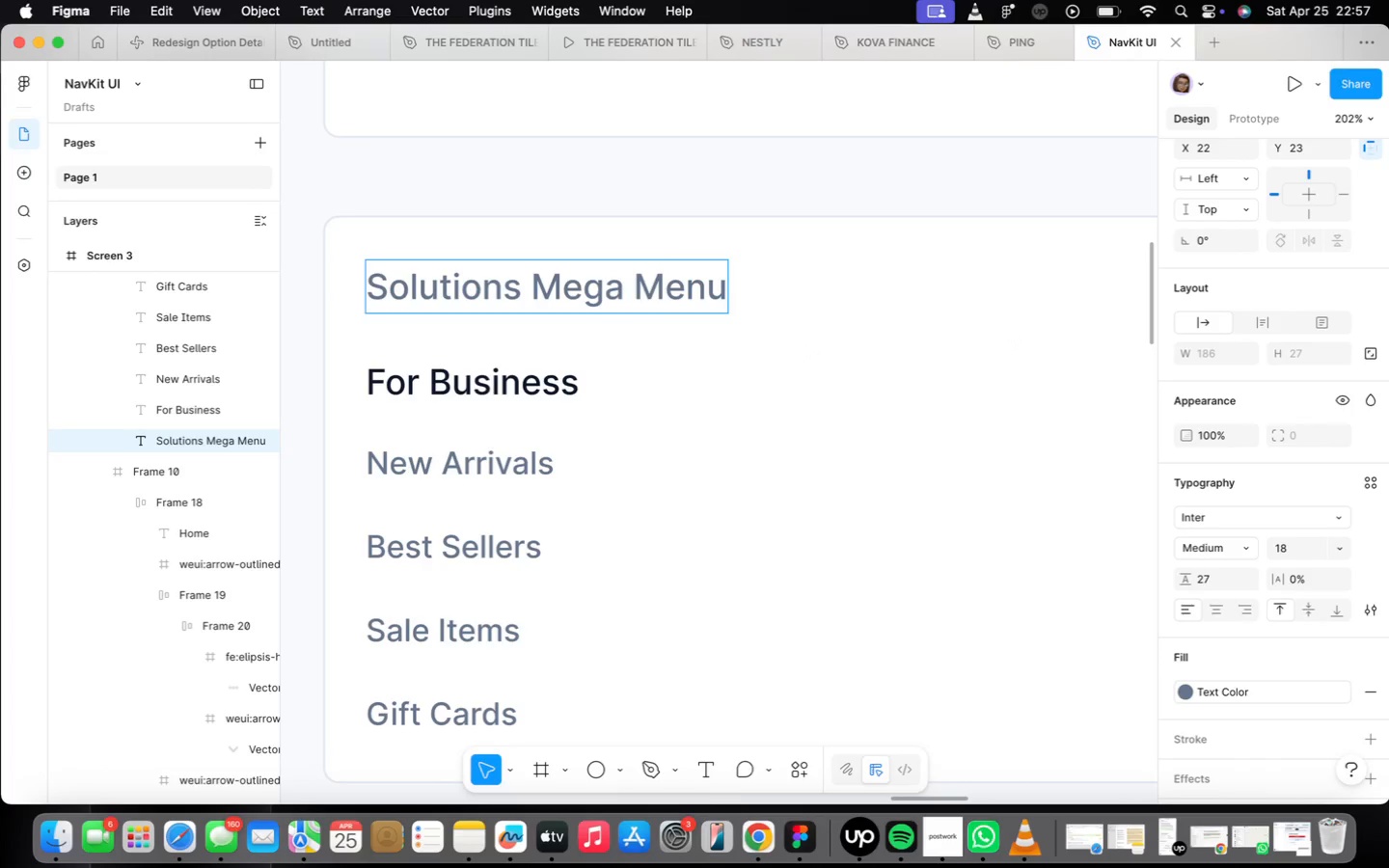 
type( (3 )
 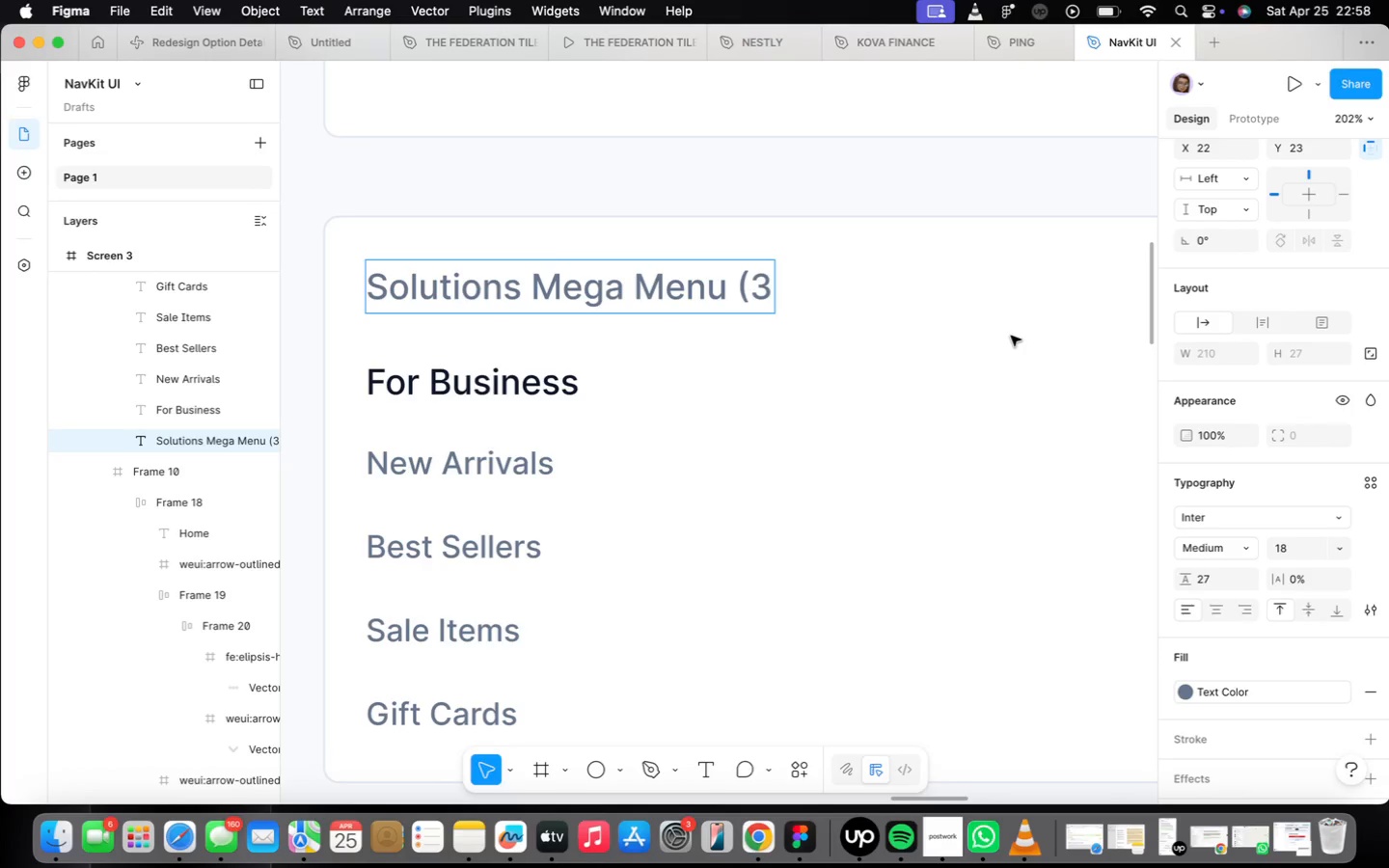 
wait(53.79)
 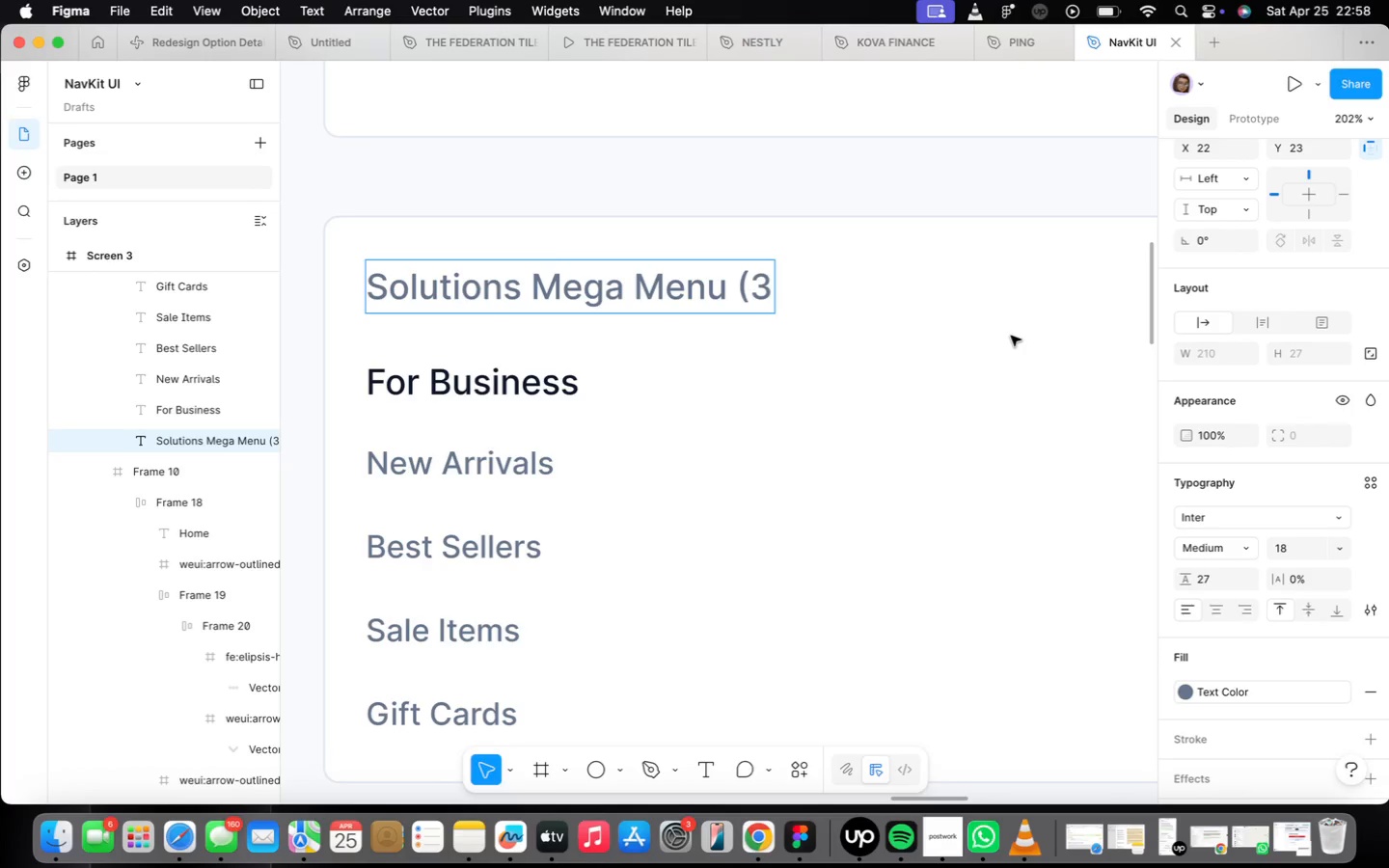 
type(0-)
key(Backspace)
key(Backspace)
key(Backspace)
type(-column)
 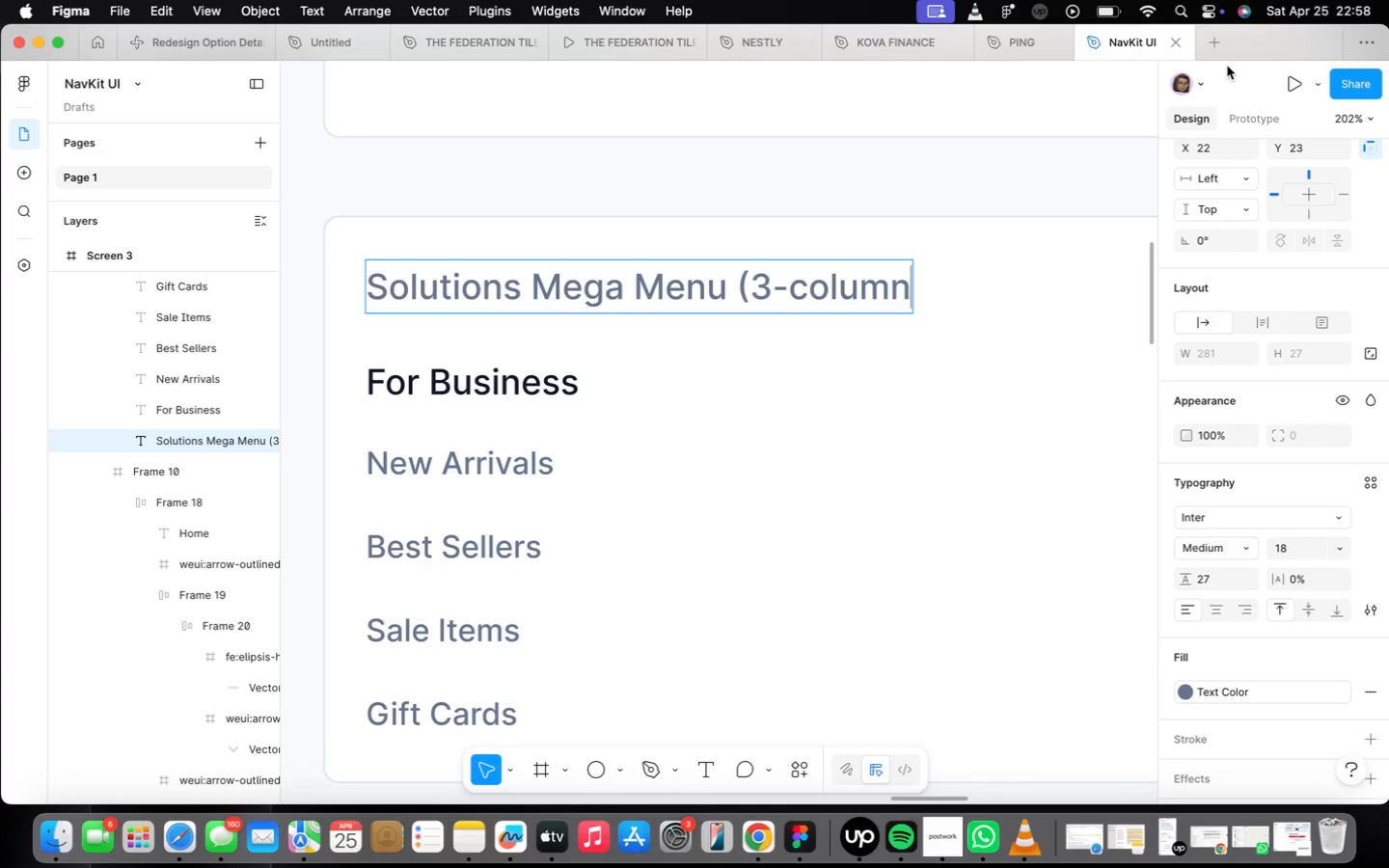 
key(Shift+0)
 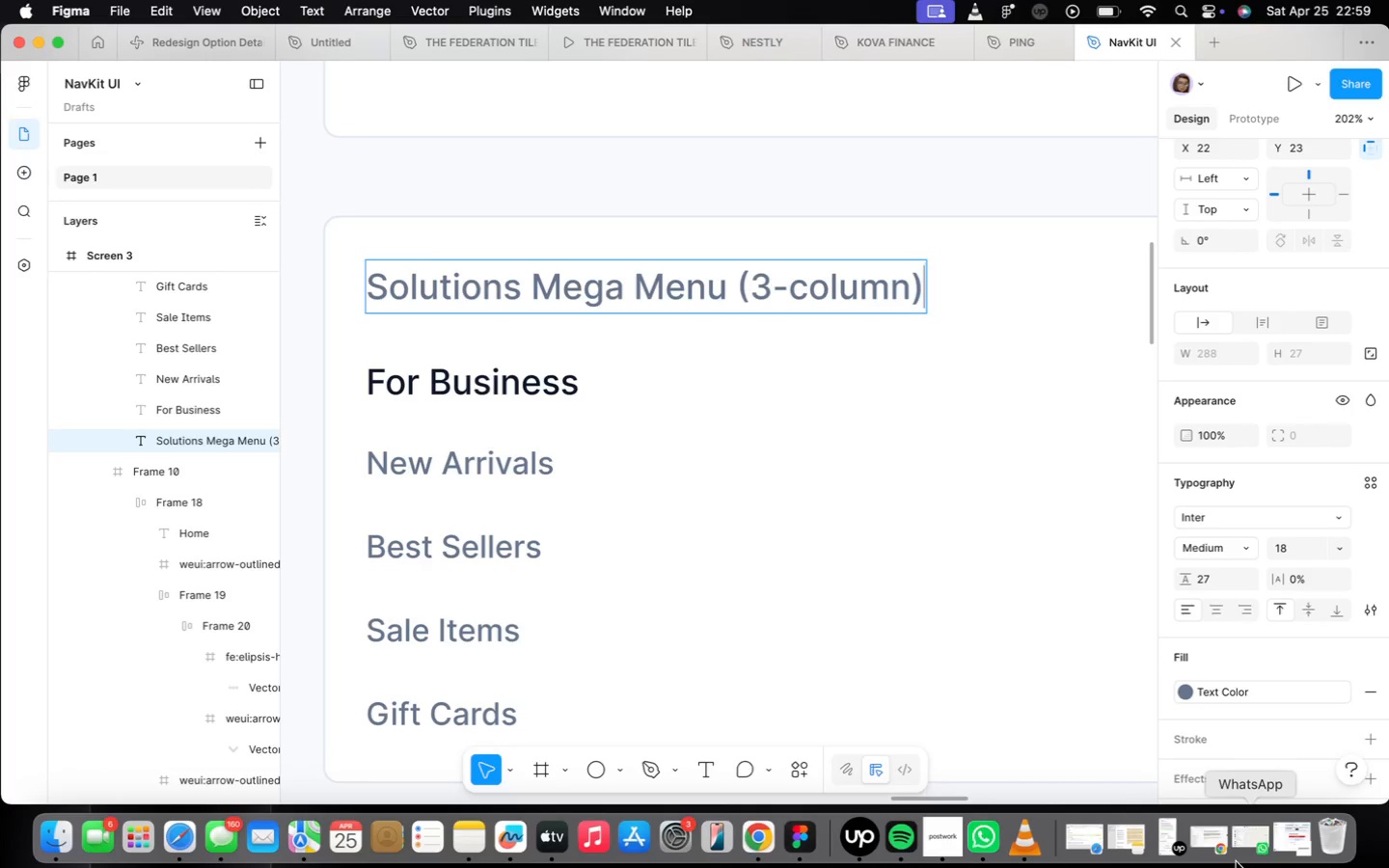 
wait(18.31)
 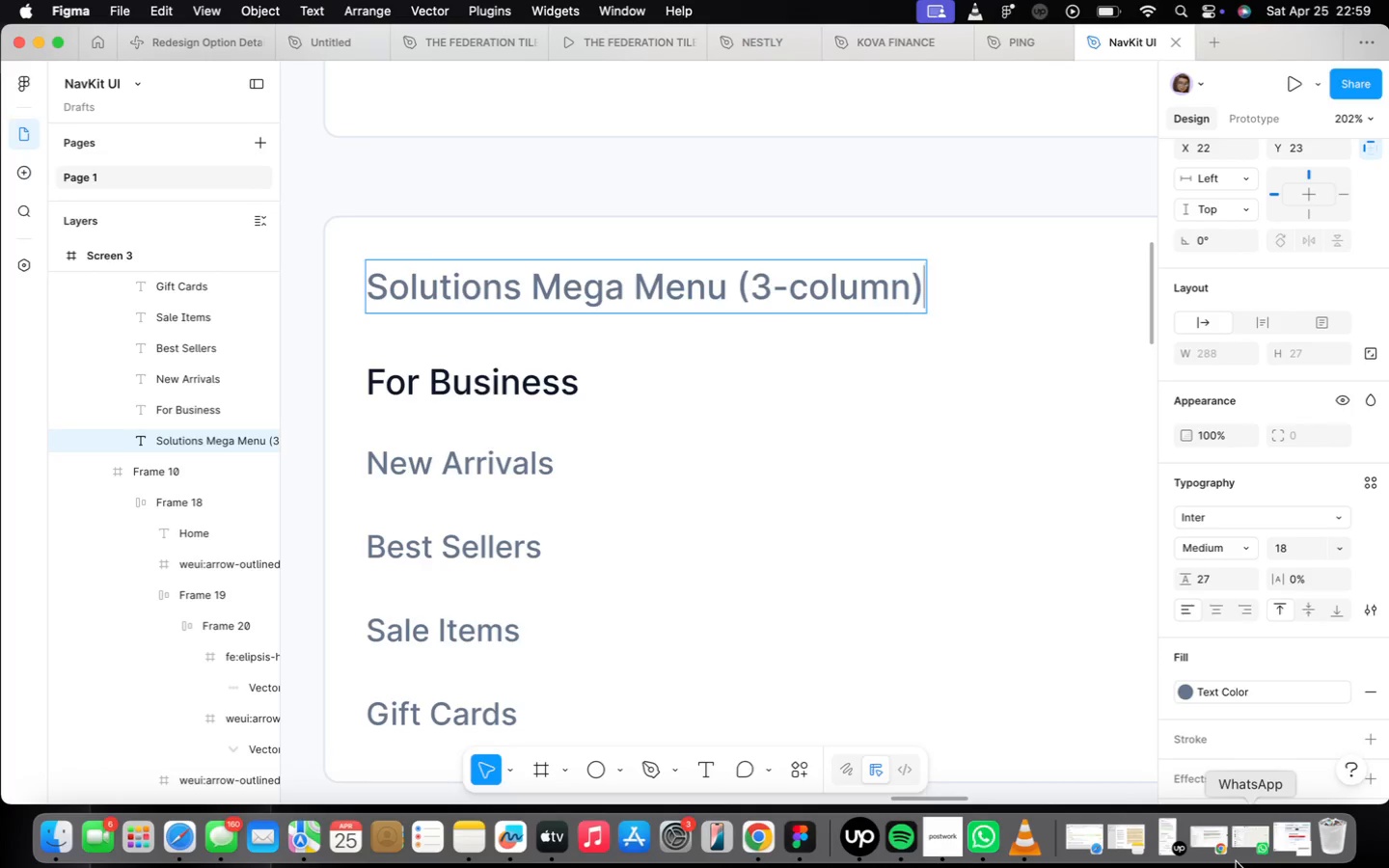 
scroll: coordinate [729, 480], scroll_direction: down, amount: 3.0
 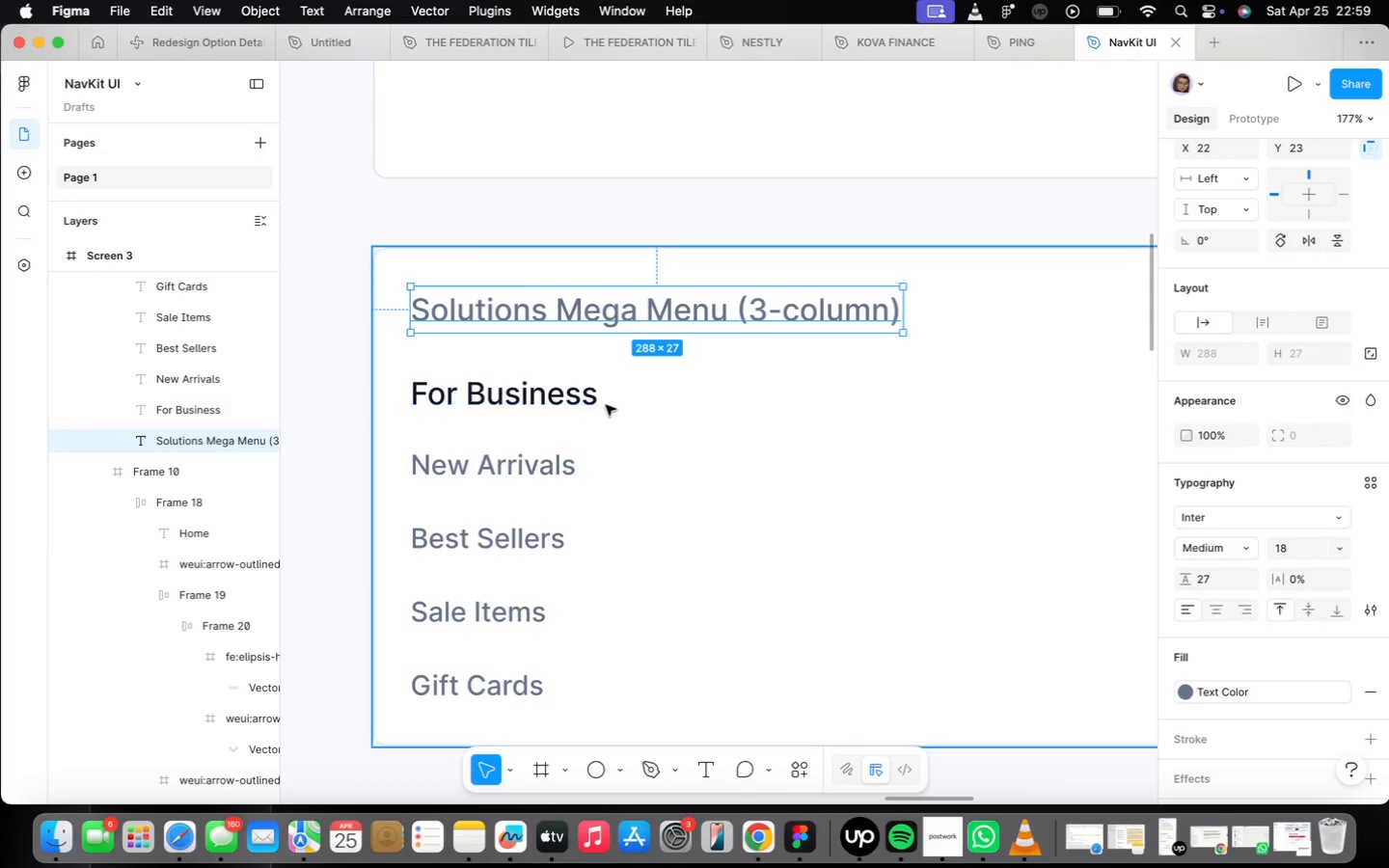 
left_click([539, 398])
 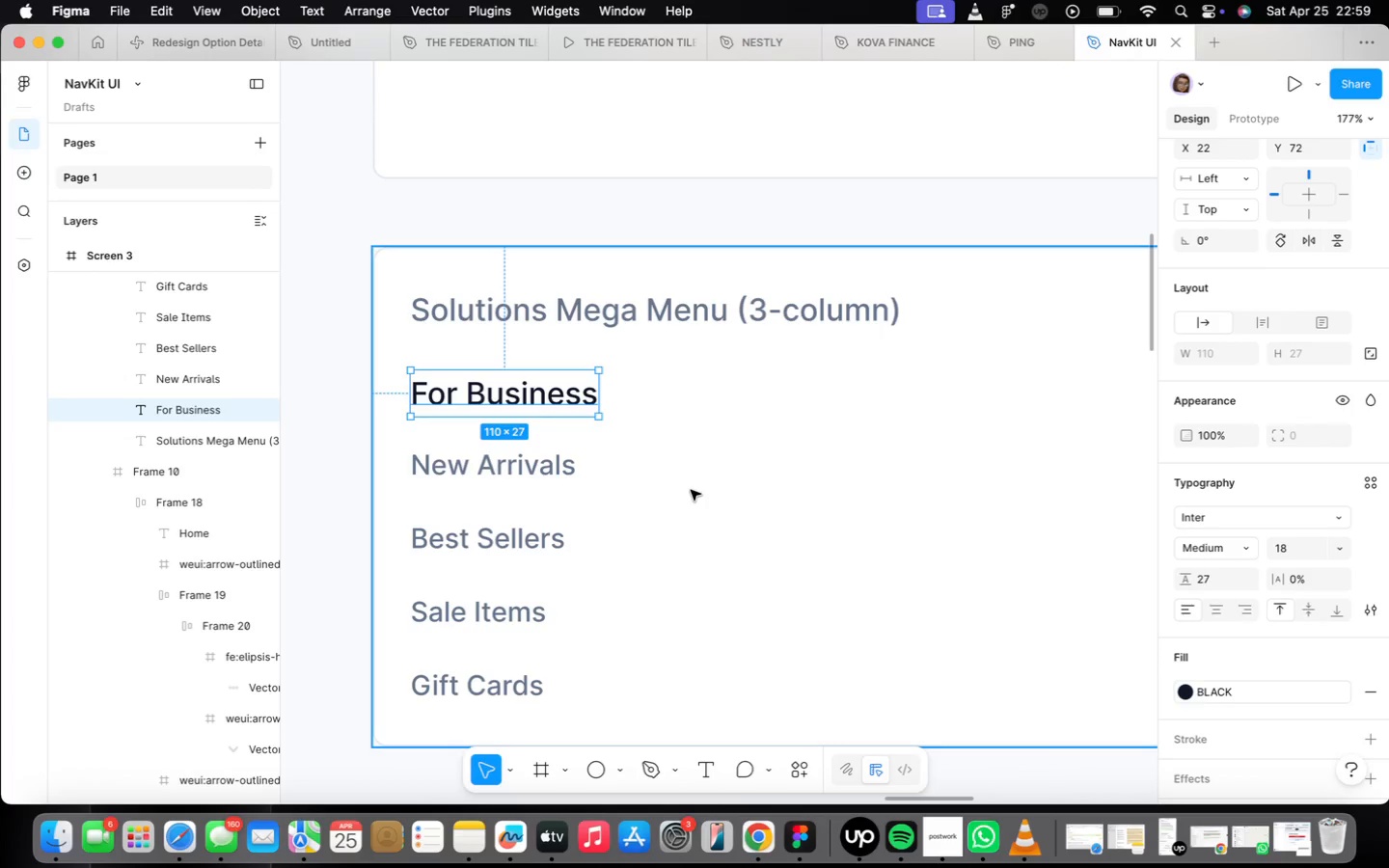 
scroll: coordinate [691, 488], scroll_direction: down, amount: 13.0
 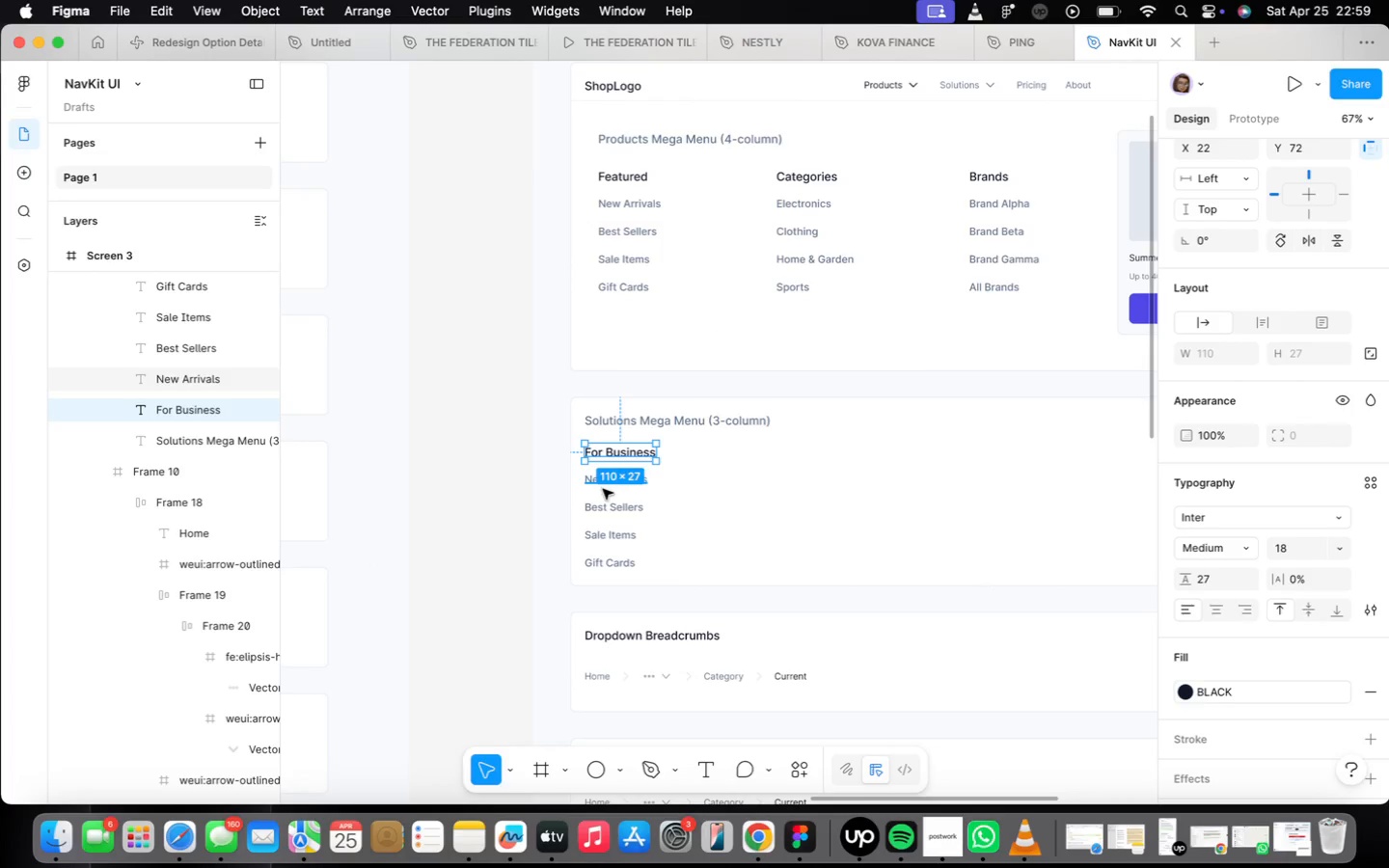 
scroll: coordinate [606, 488], scroll_direction: up, amount: 12.0
 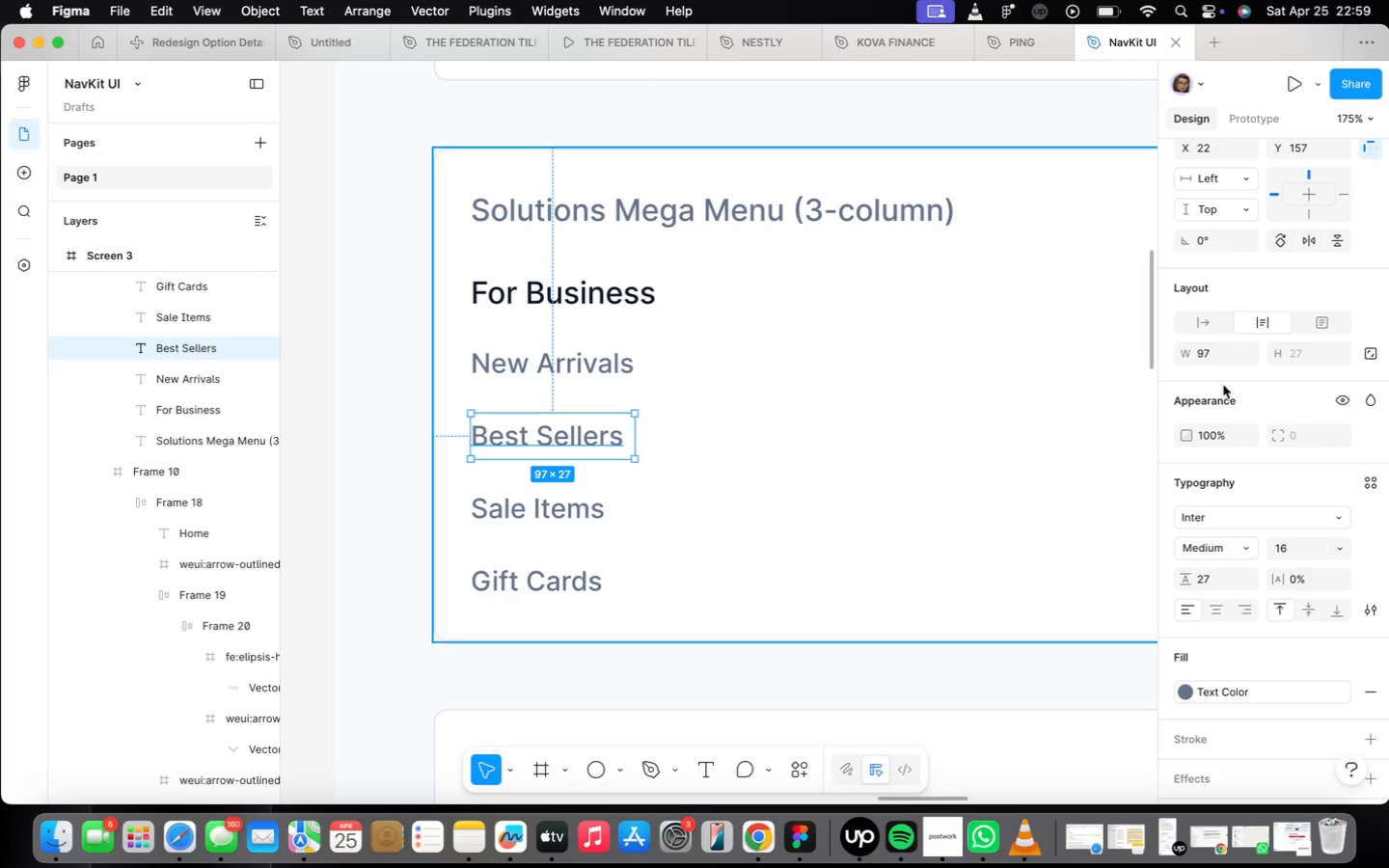 
left_click([1184, 328])
 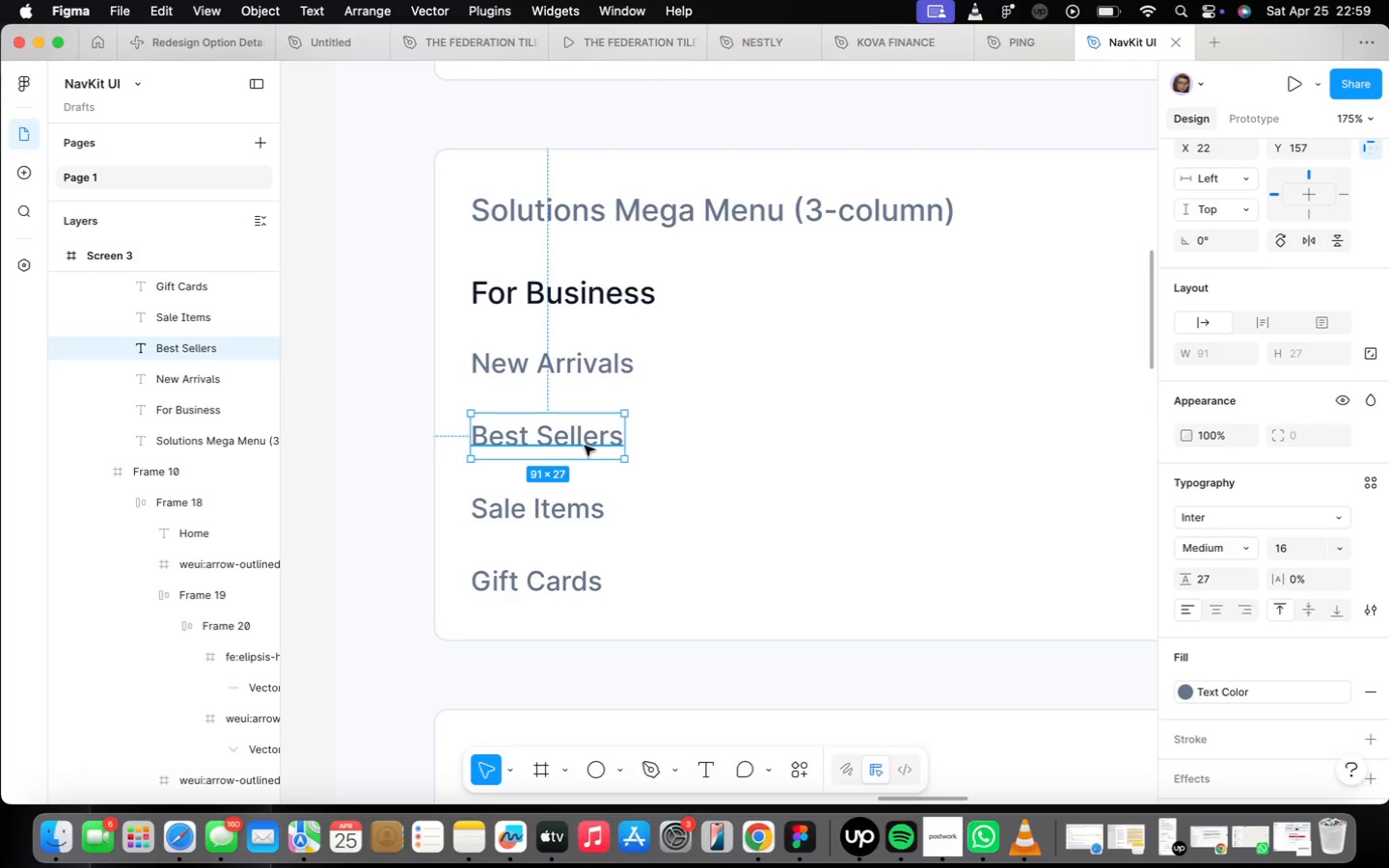 
double_click([589, 447])
 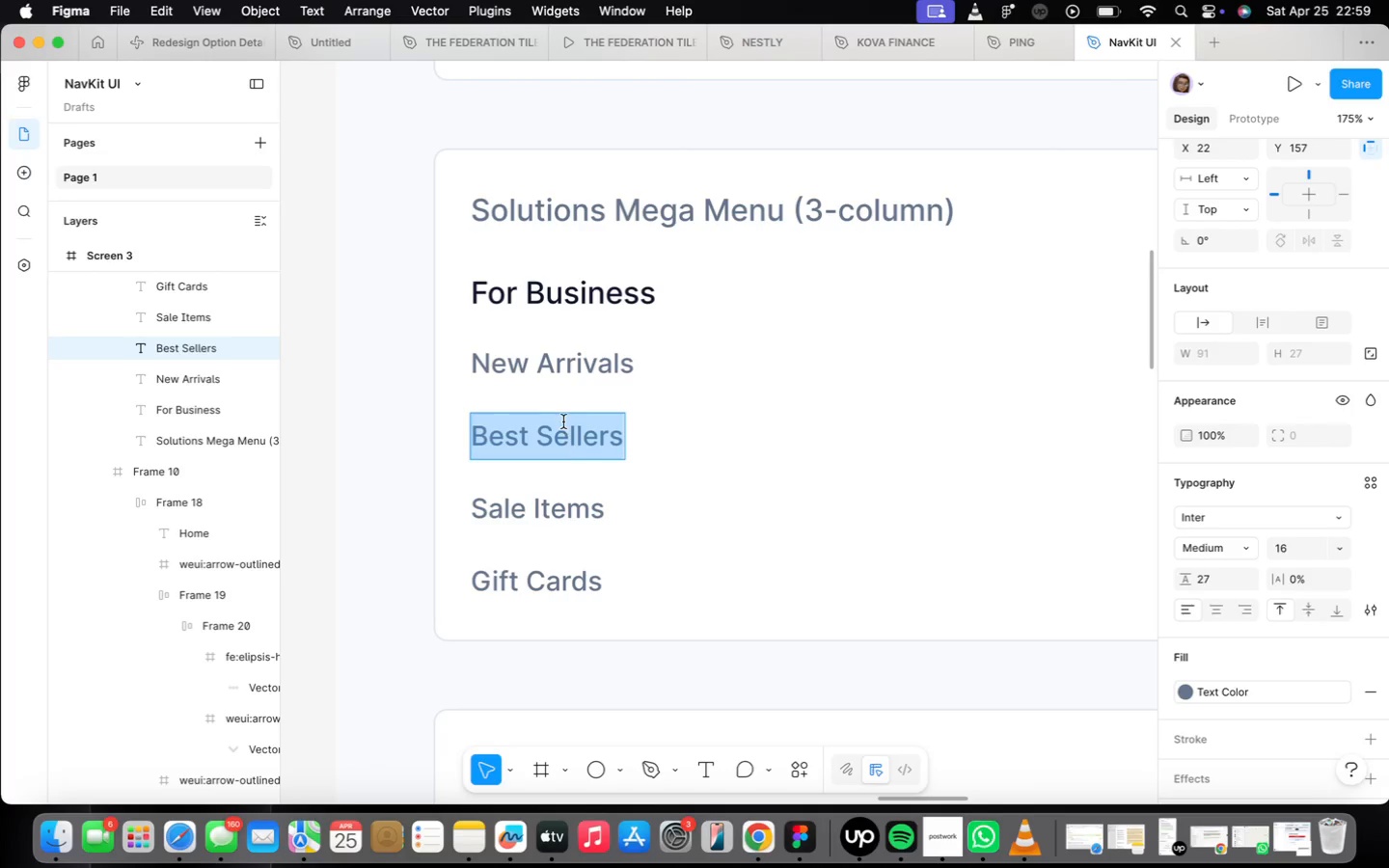 
wait(5.94)
 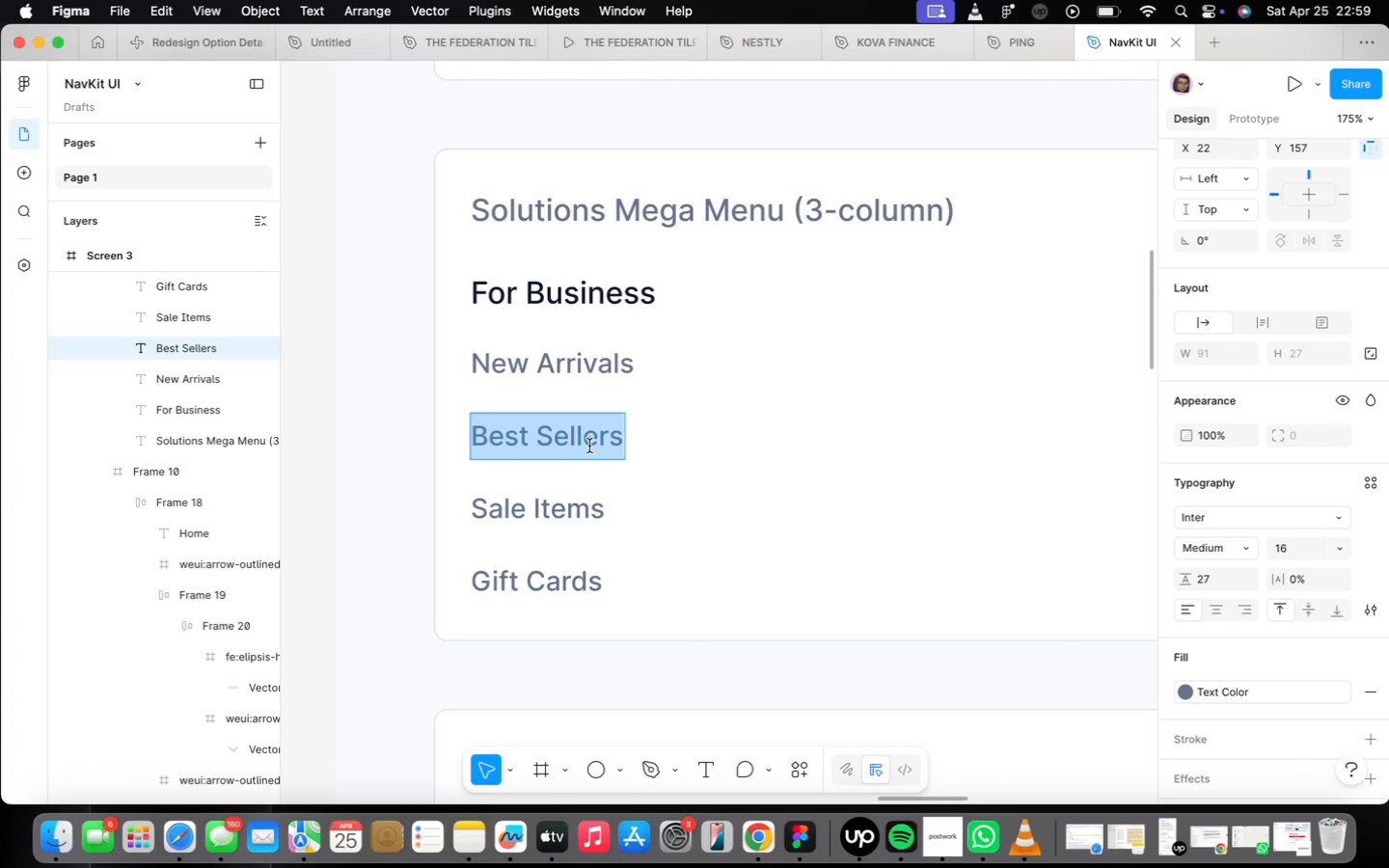 
double_click([569, 384])
 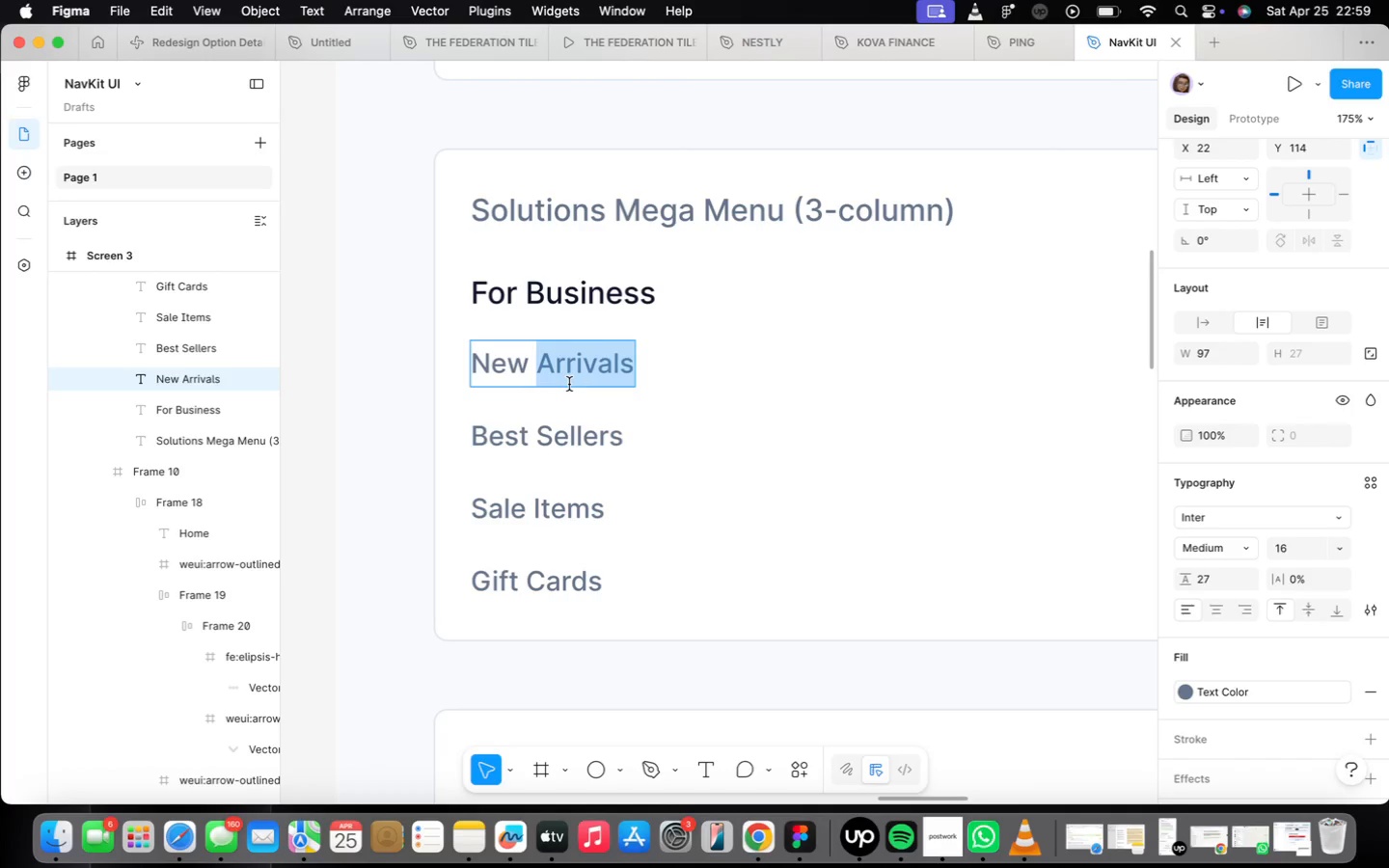 
triple_click([568, 380])
 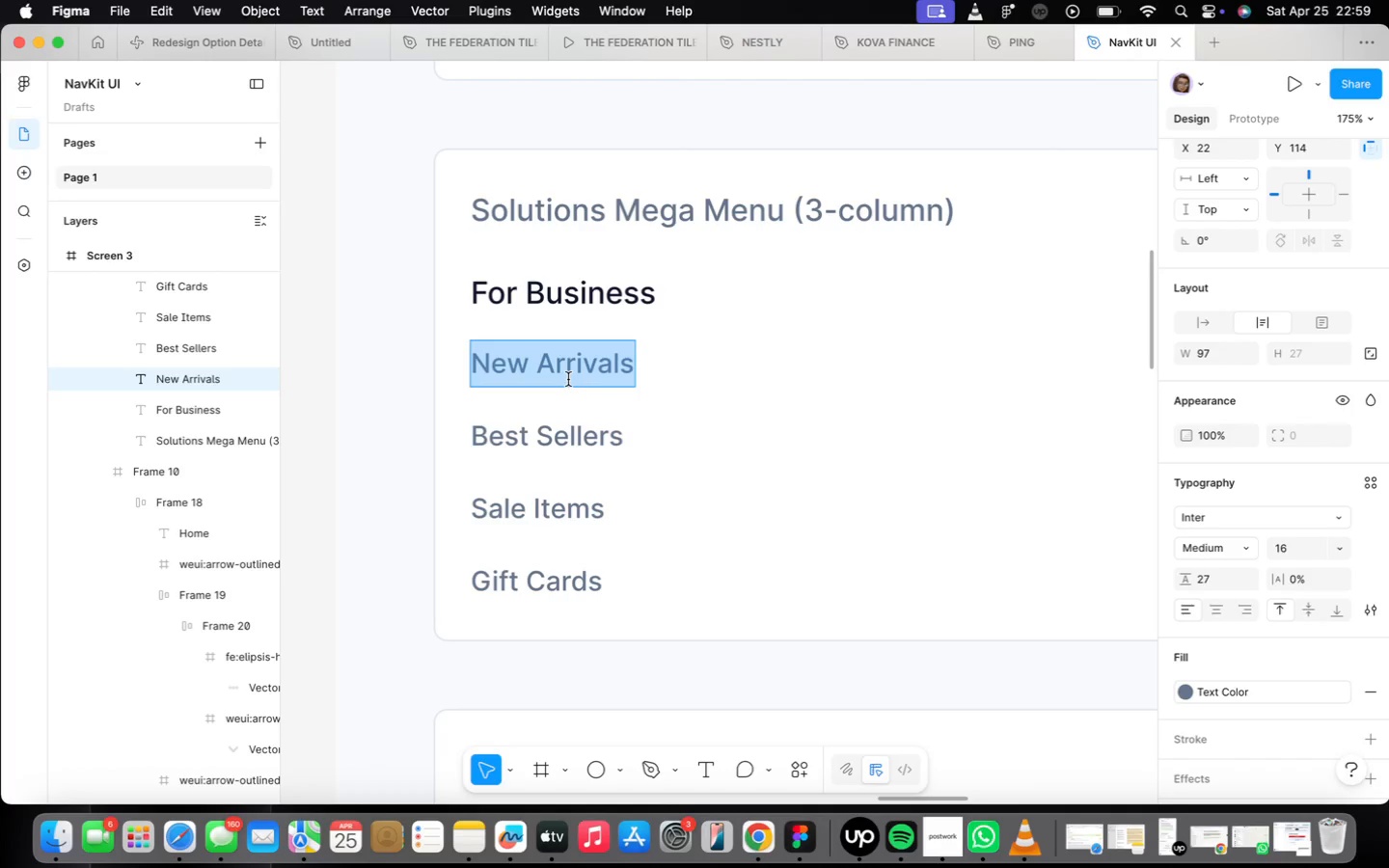 
triple_click([567, 378])
 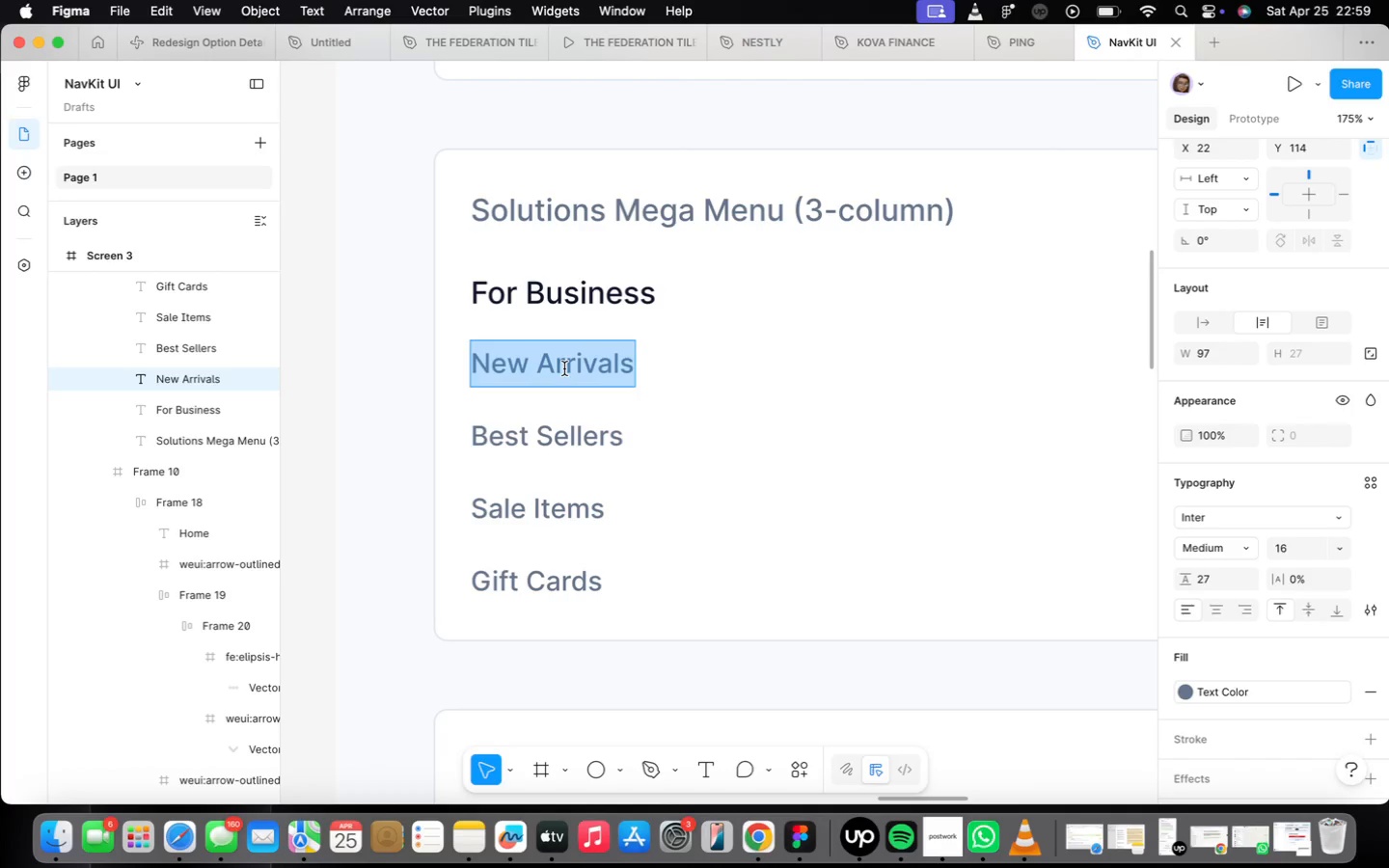 
type(R)
key(Backspace)
type(Enterprise)
 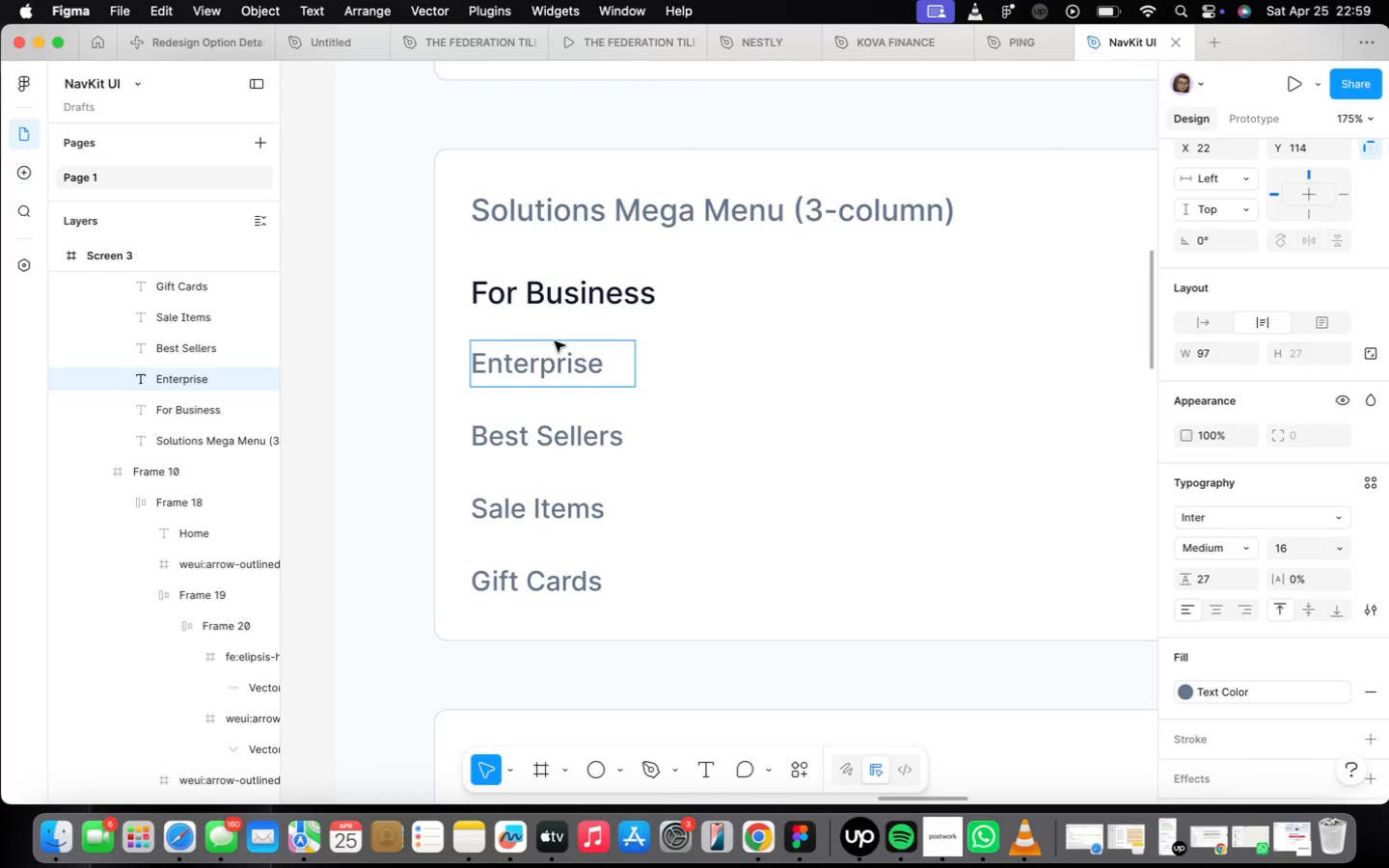 
left_click([717, 489])
 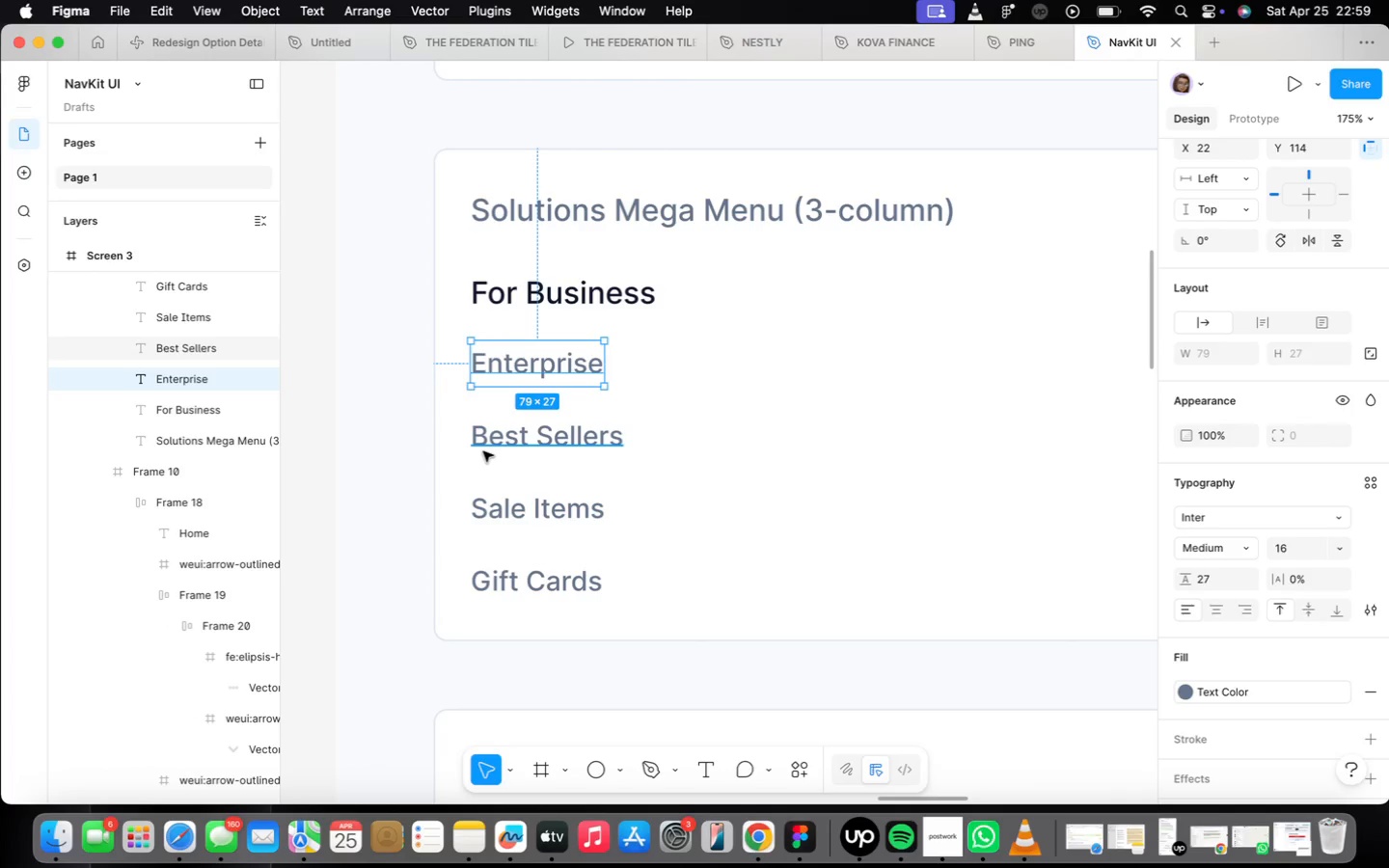 
left_click([521, 413])
 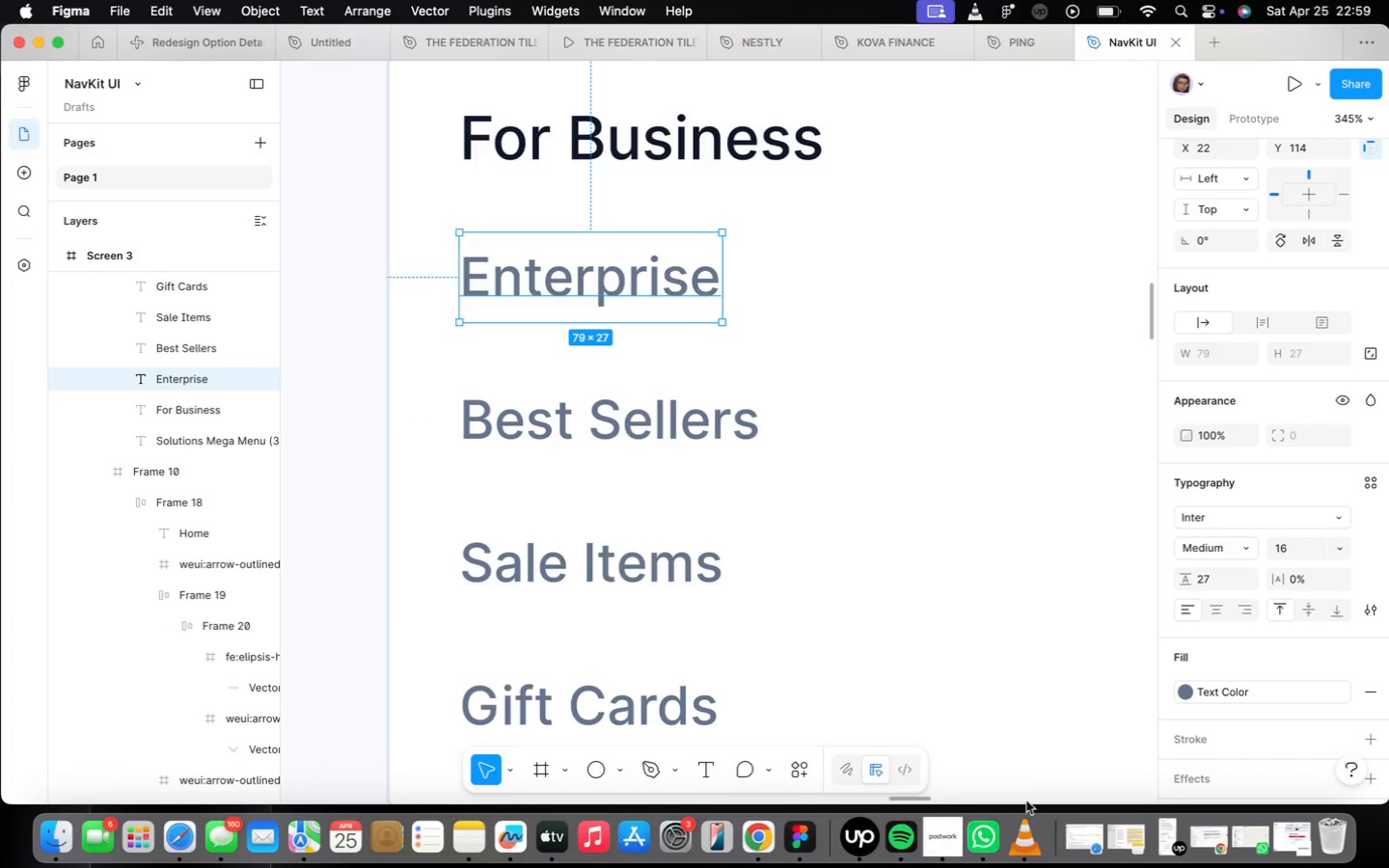 
scroll: coordinate [483, 451], scroll_direction: up, amount: 8.0
 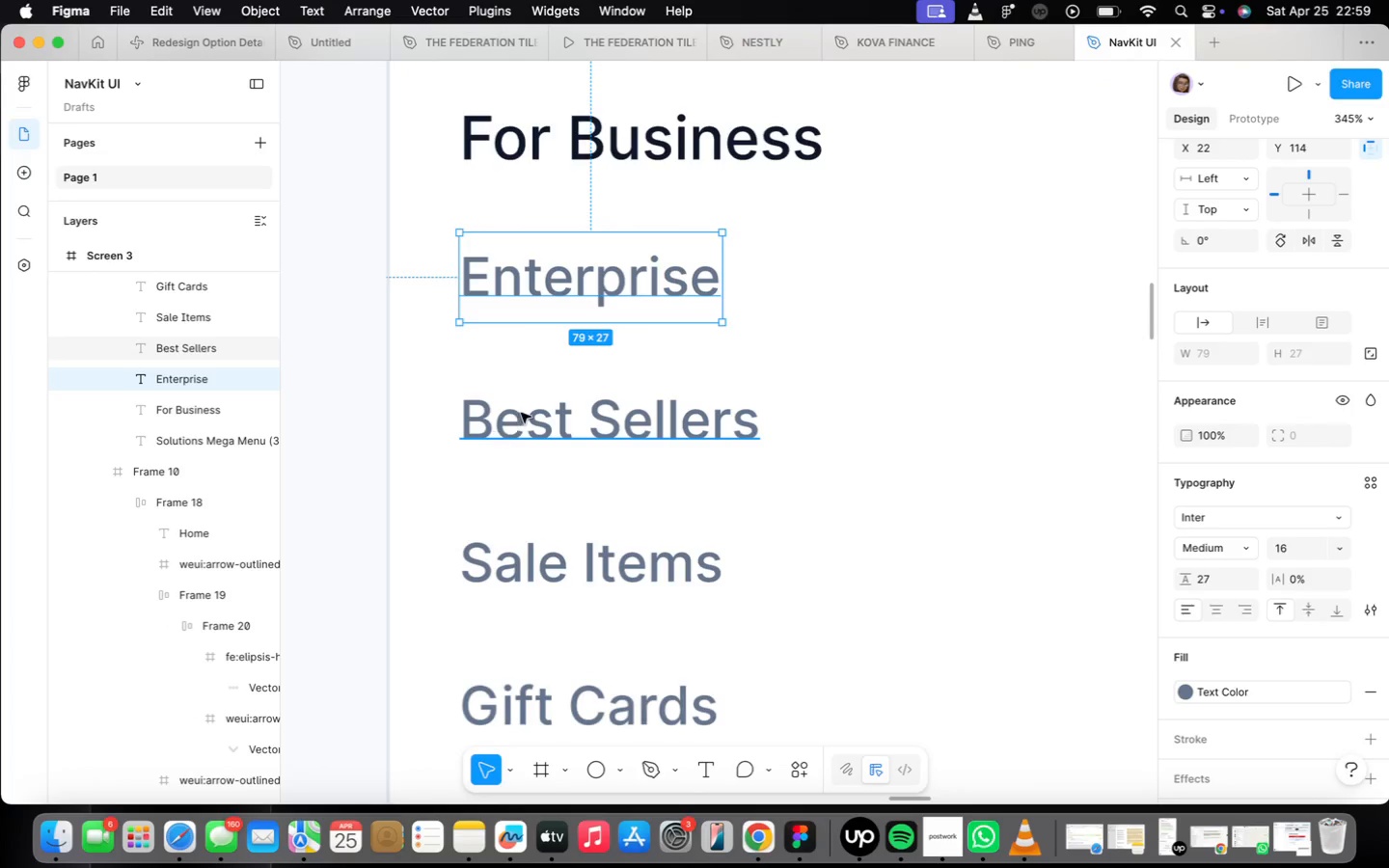 
left_click([954, 844])